 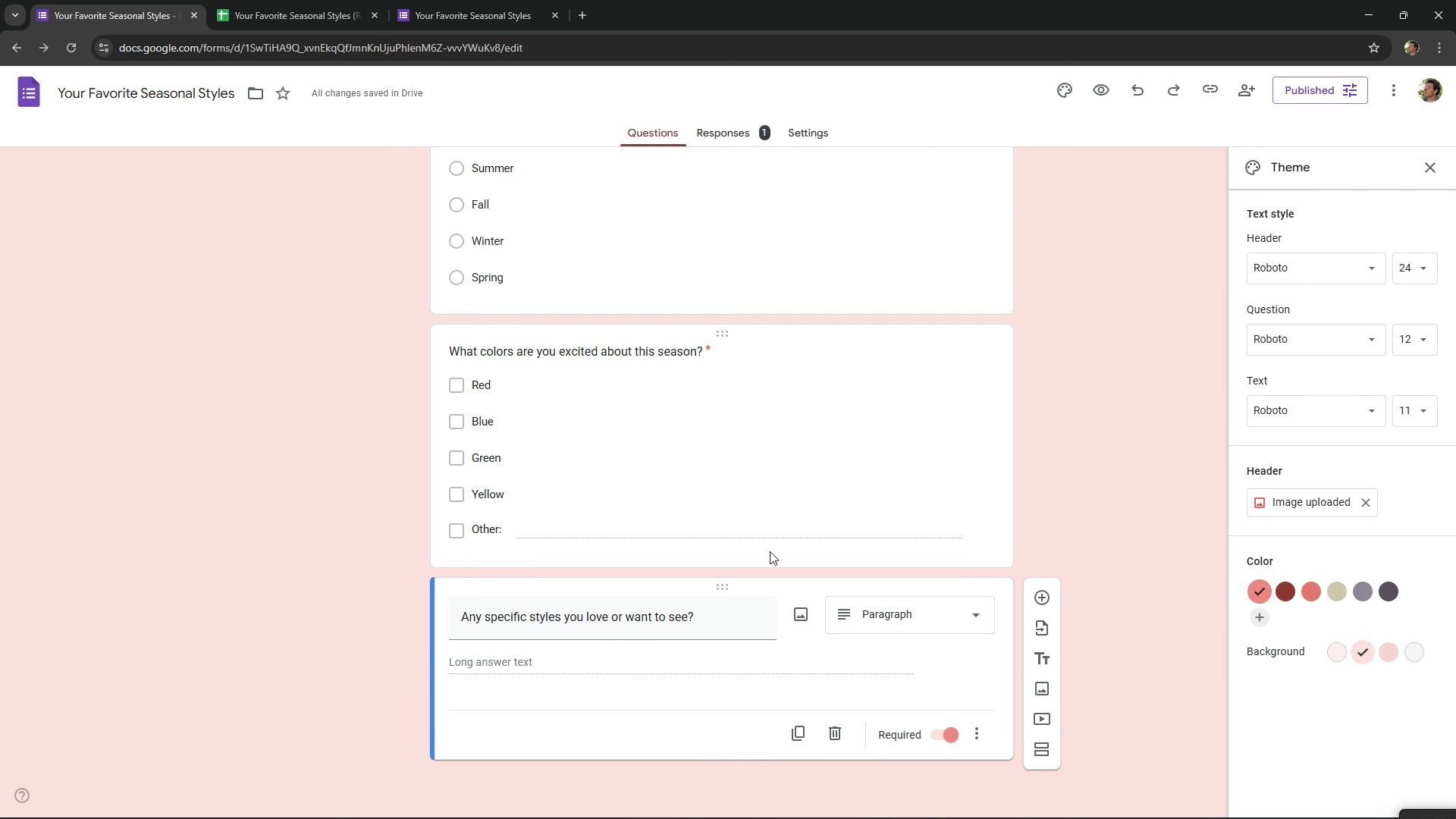 
left_click([523, 666])
 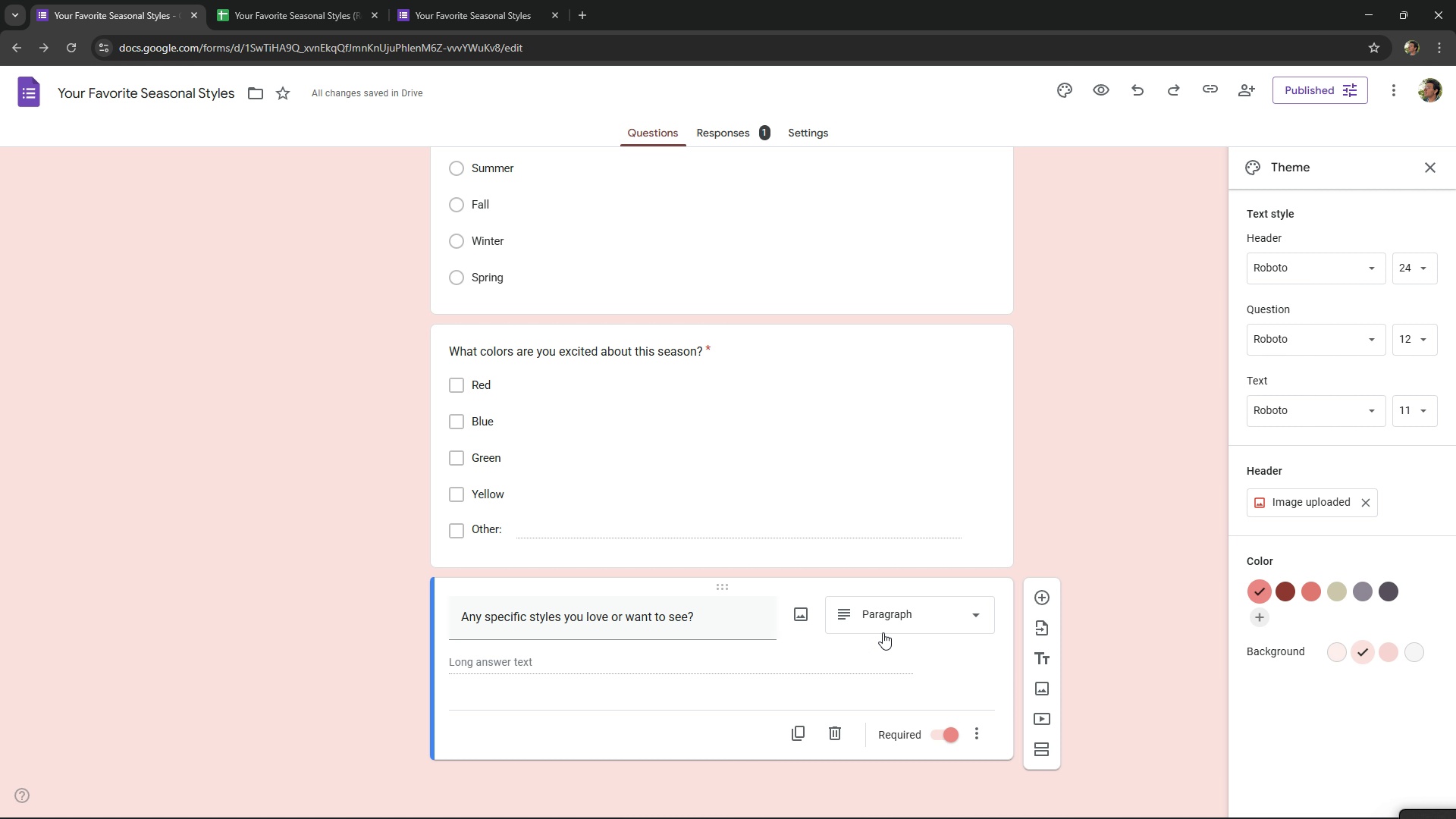 
double_click([888, 629])
 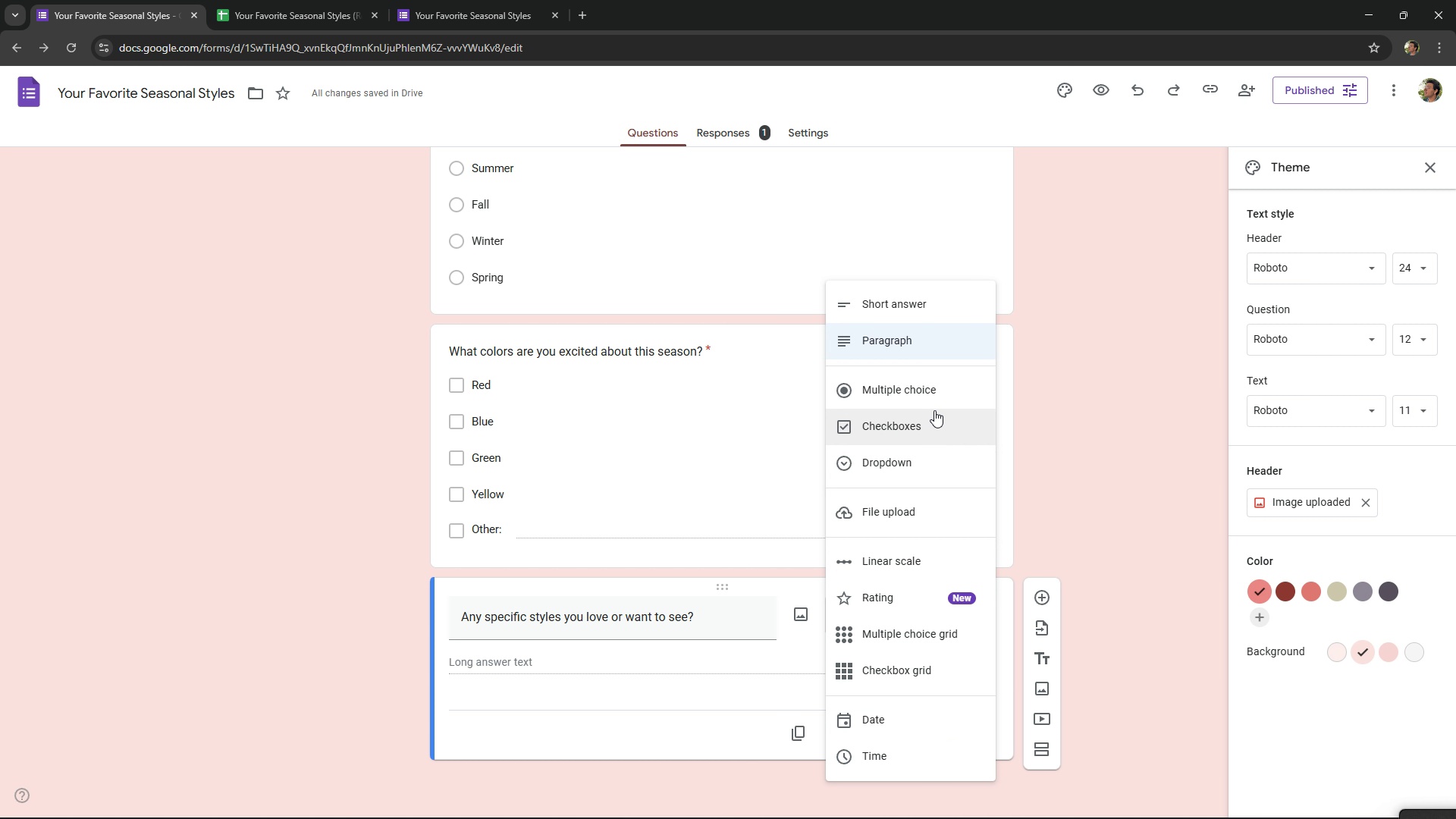 
wait(9.55)
 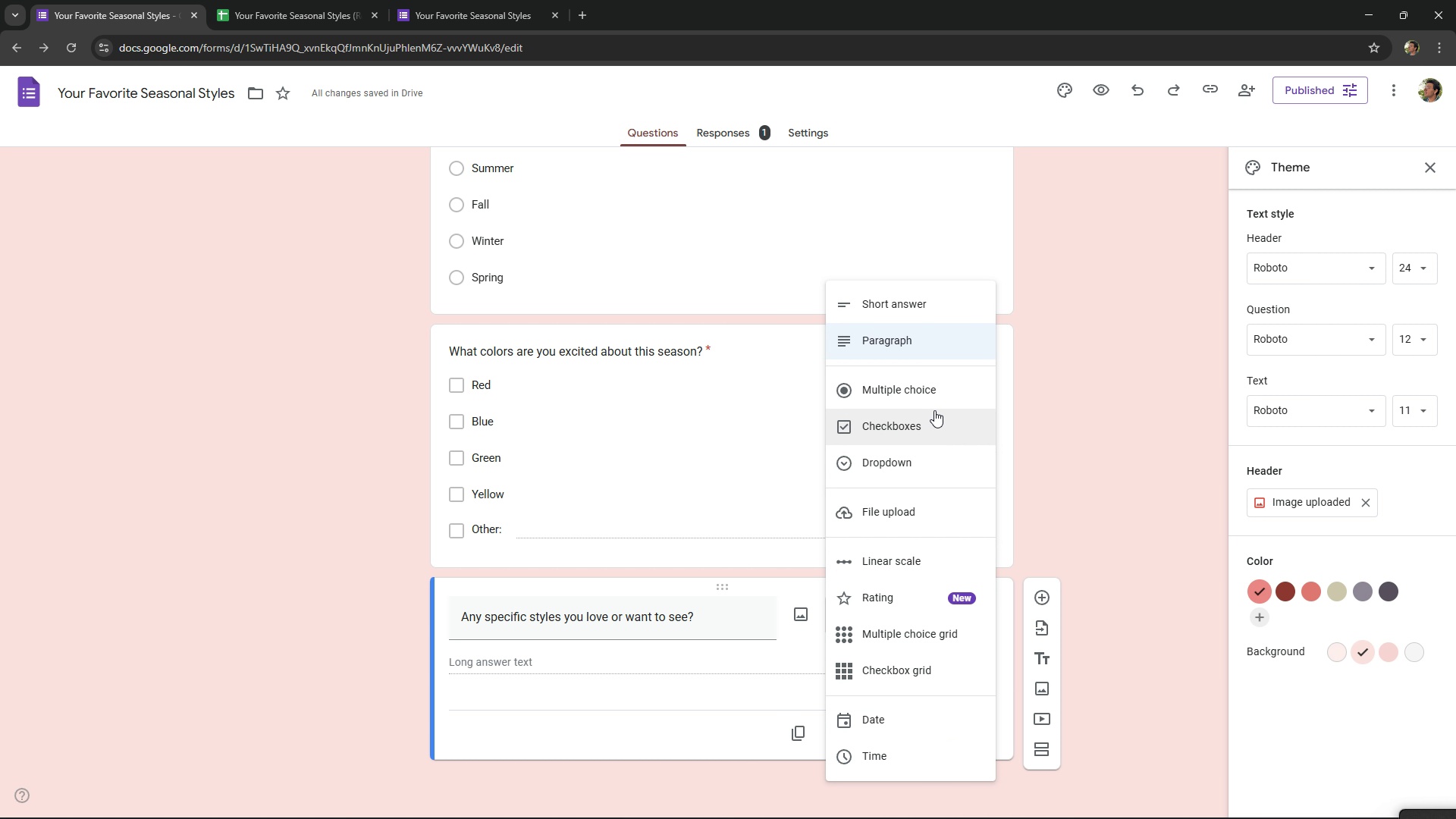 
left_click([1077, 292])
 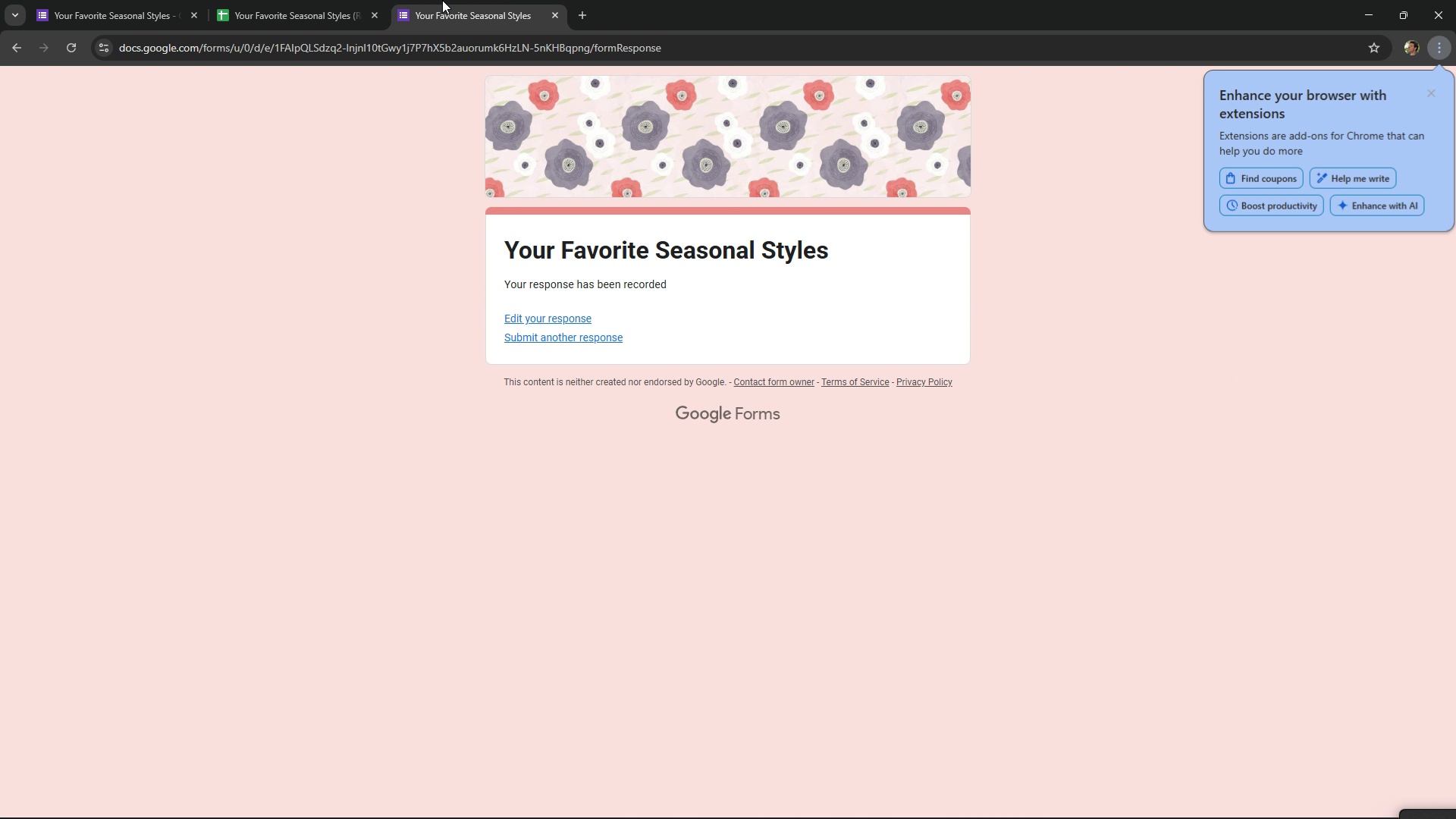 
double_click([320, 0])
 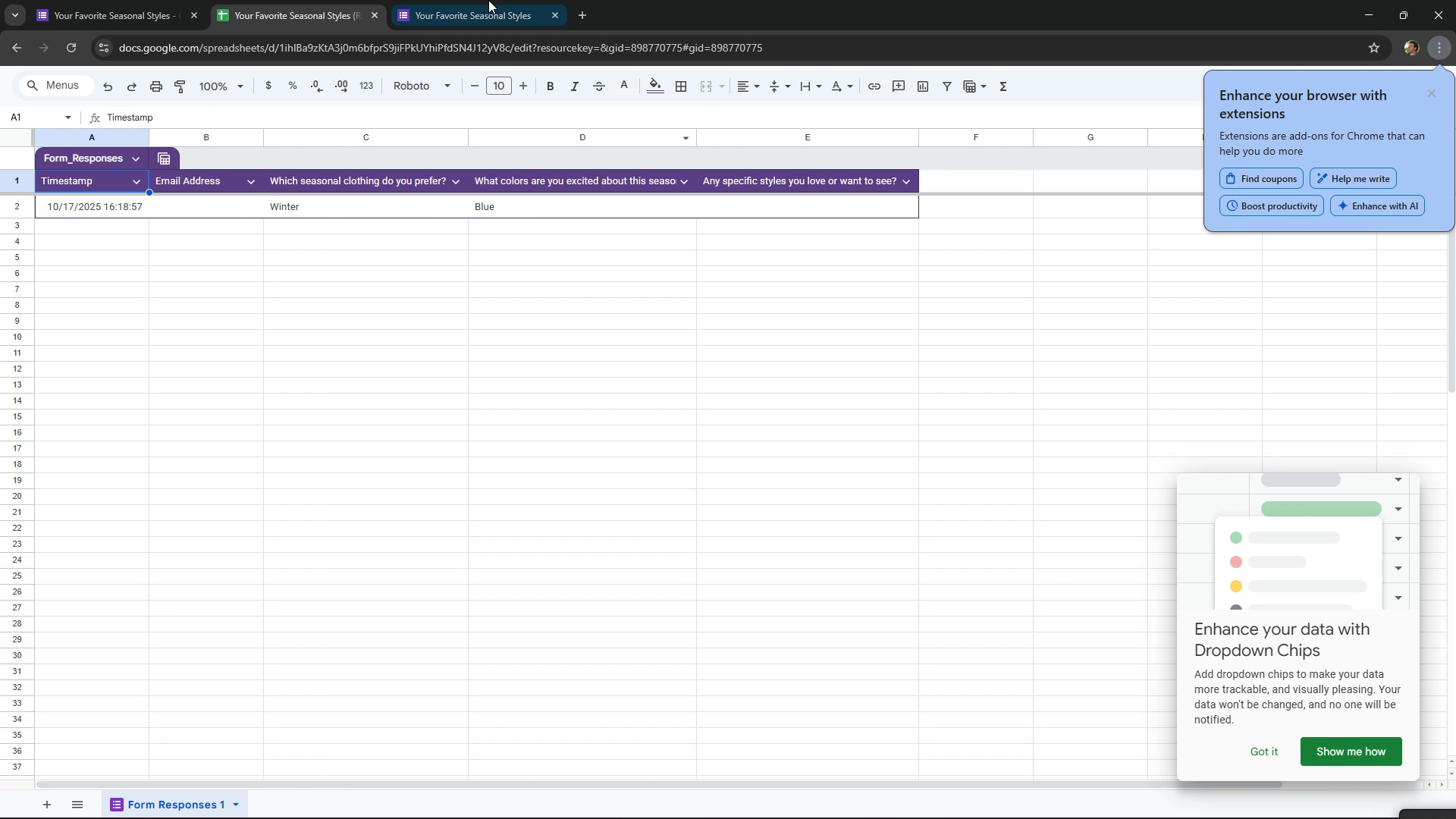 
left_click([488, 0])
 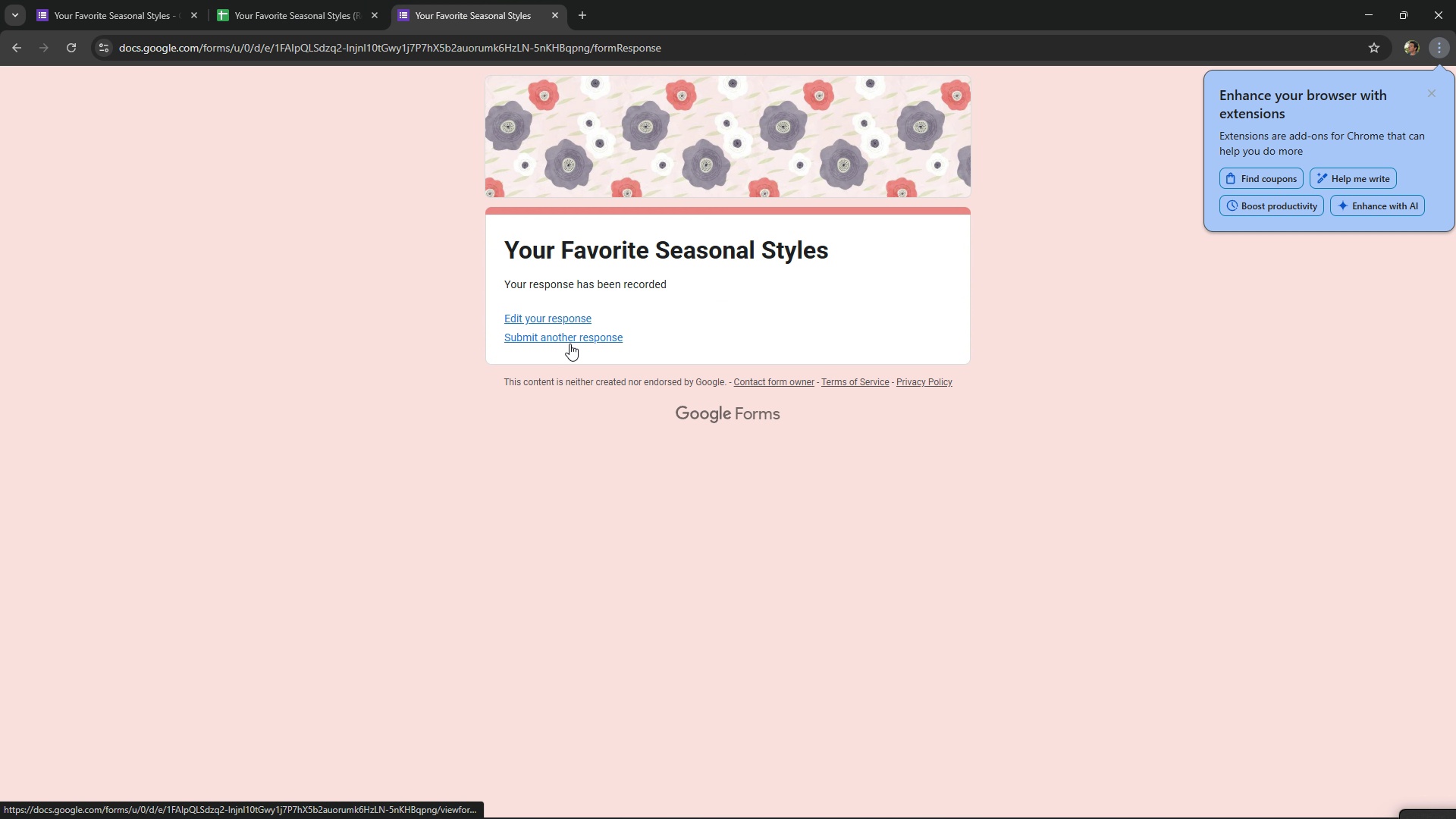 
left_click([570, 320])
 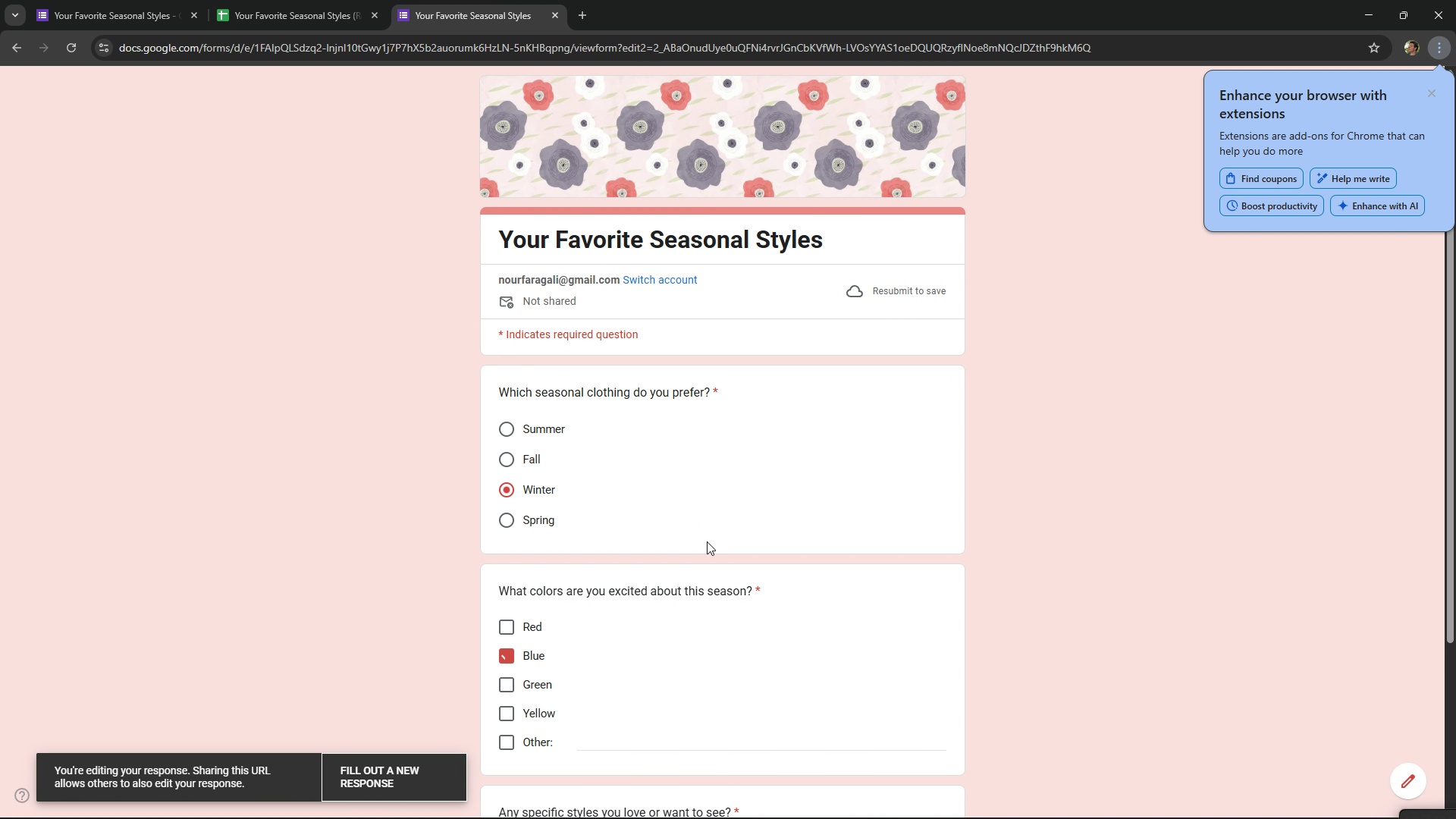 
scroll: coordinate [707, 541], scroll_direction: down, amount: 6.0
 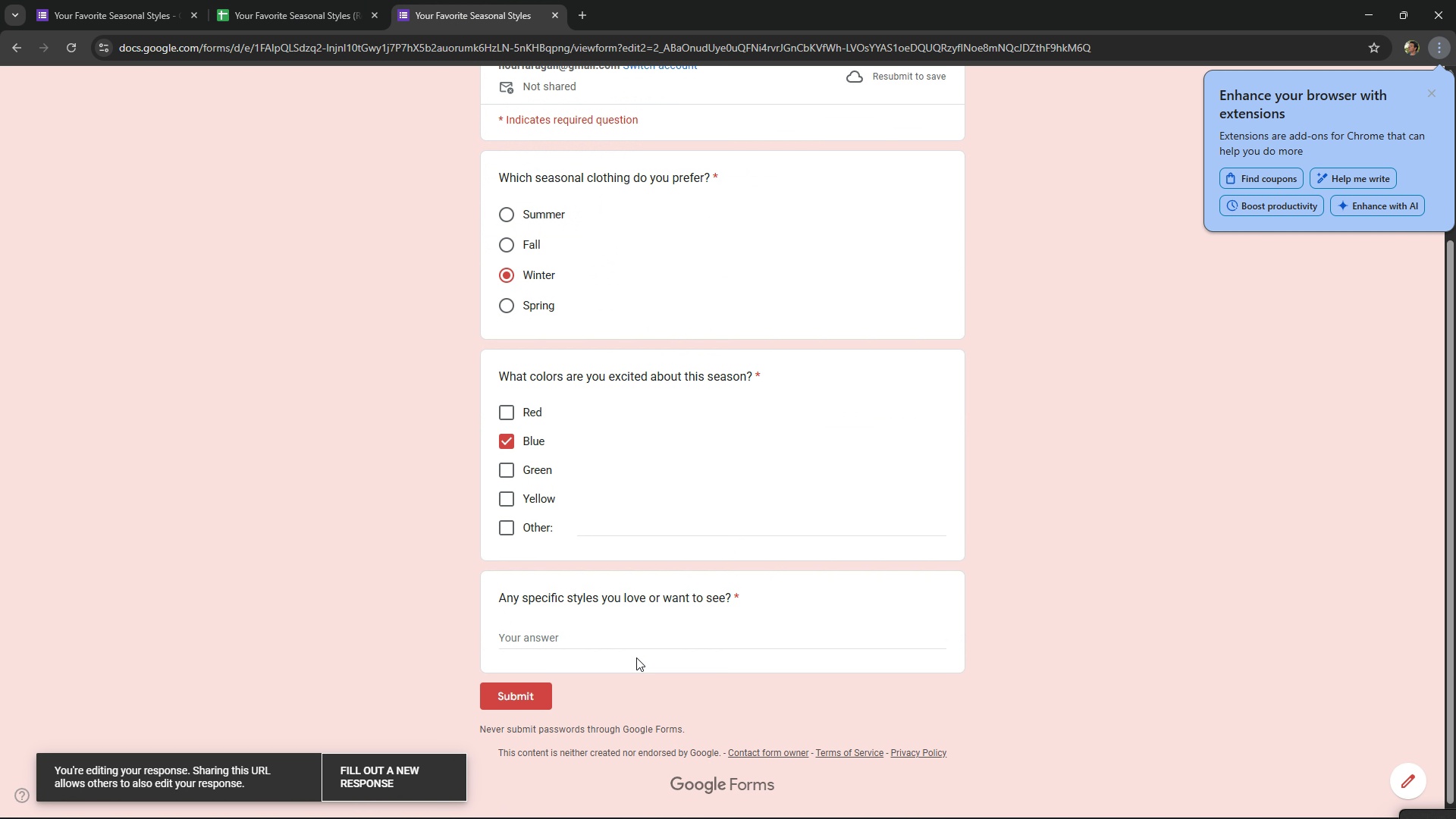 
left_click([636, 657])
 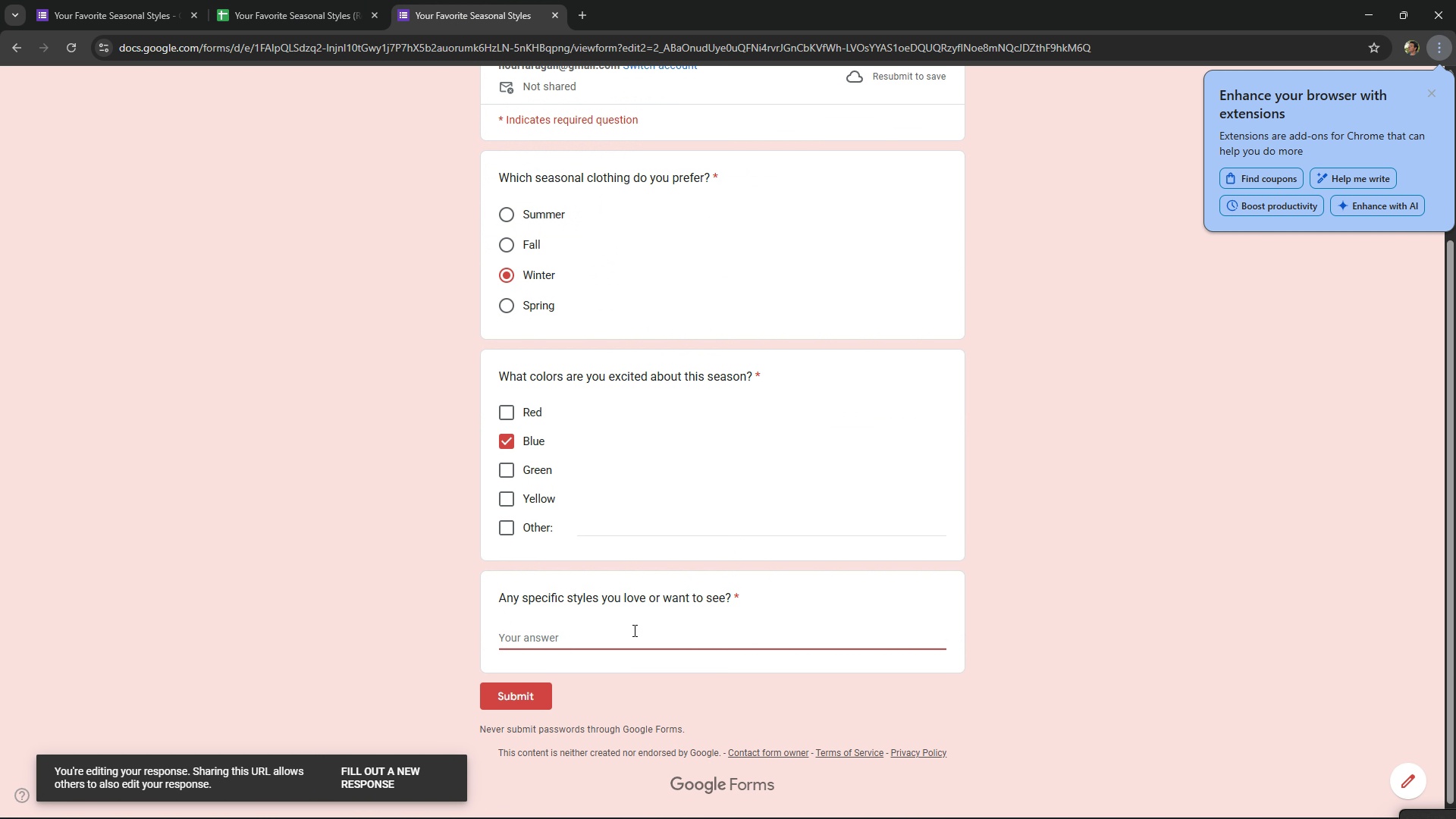 
type(no)
 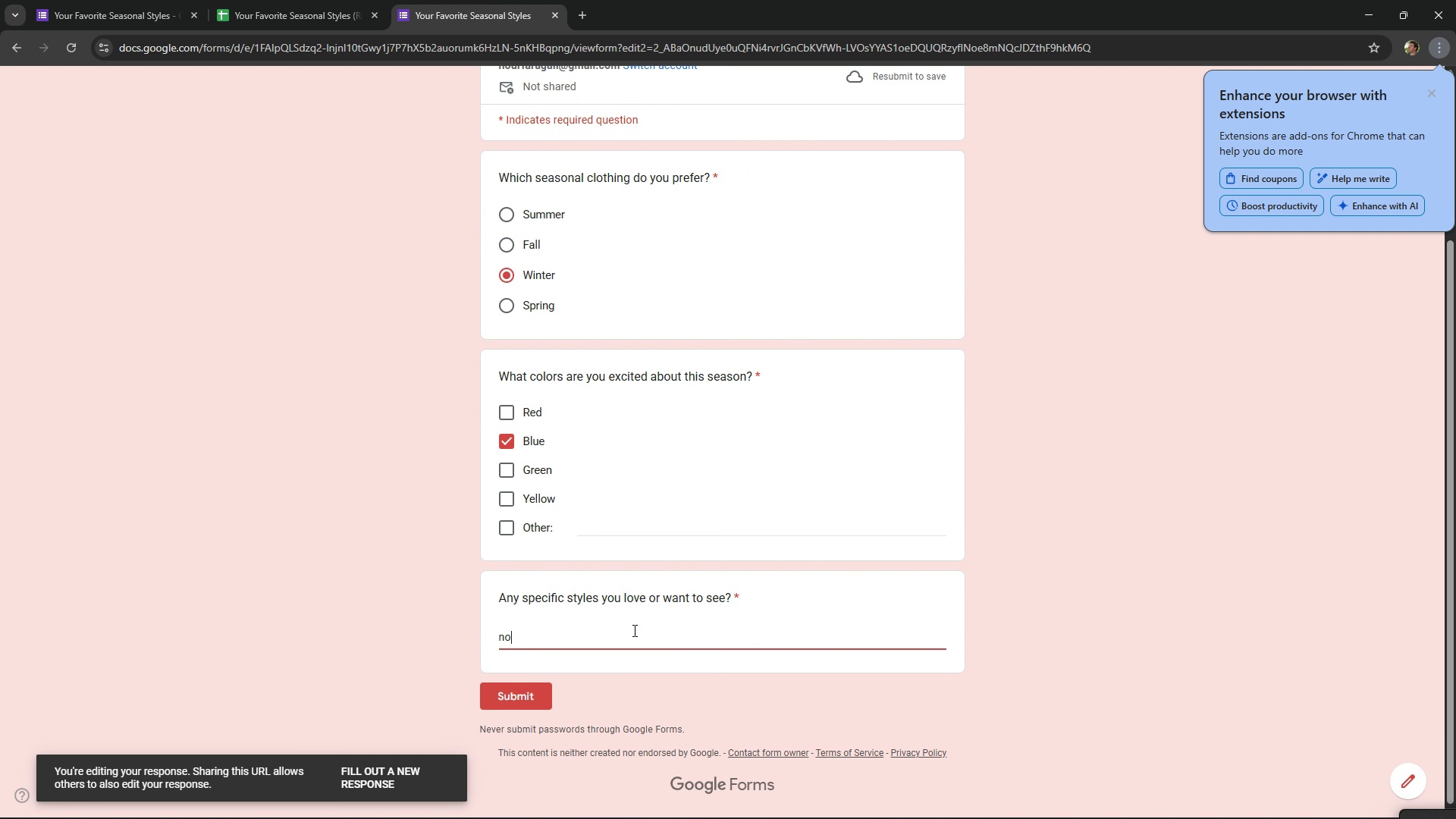 
key(Enter)
 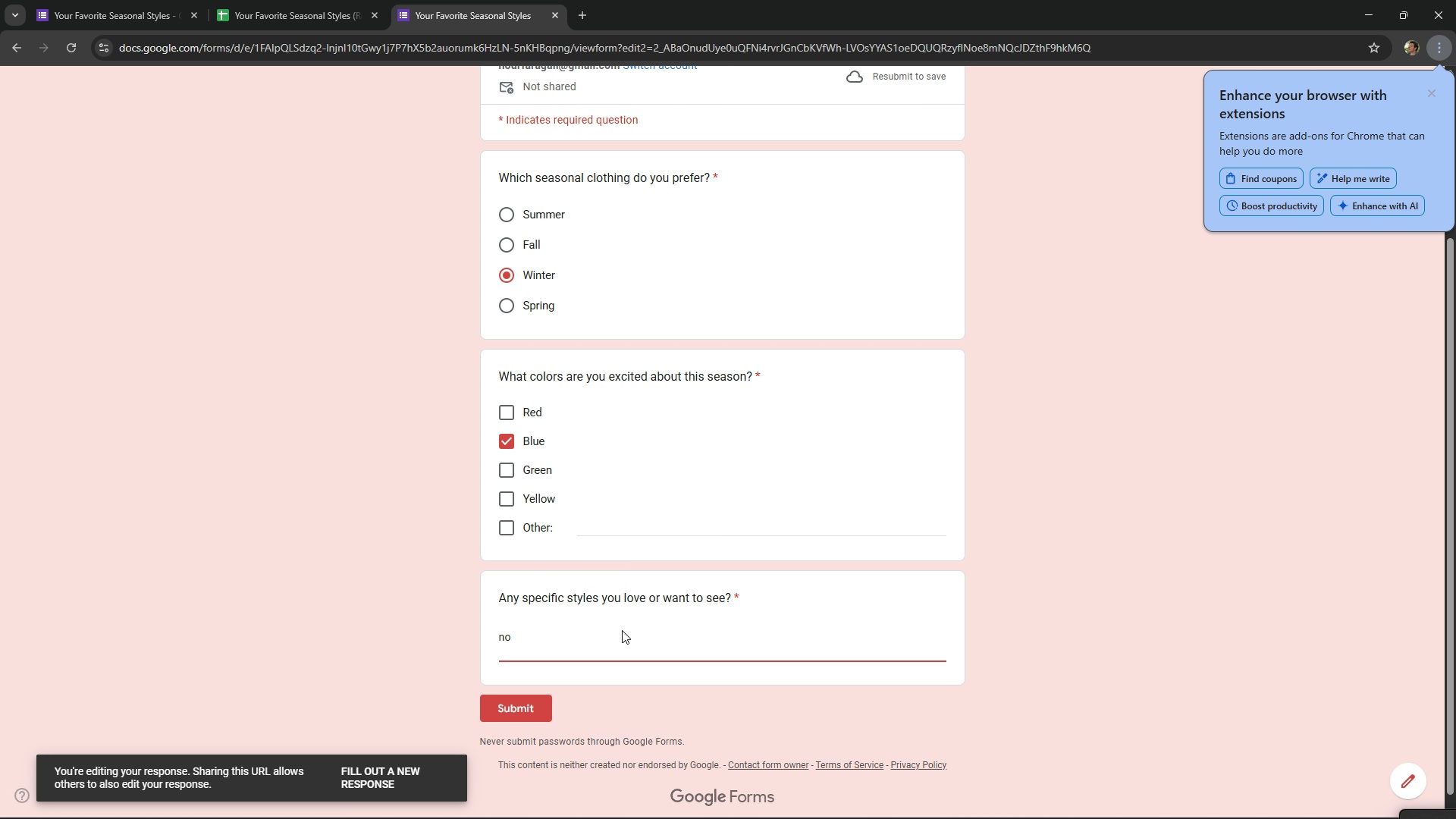 
key(Backspace)
 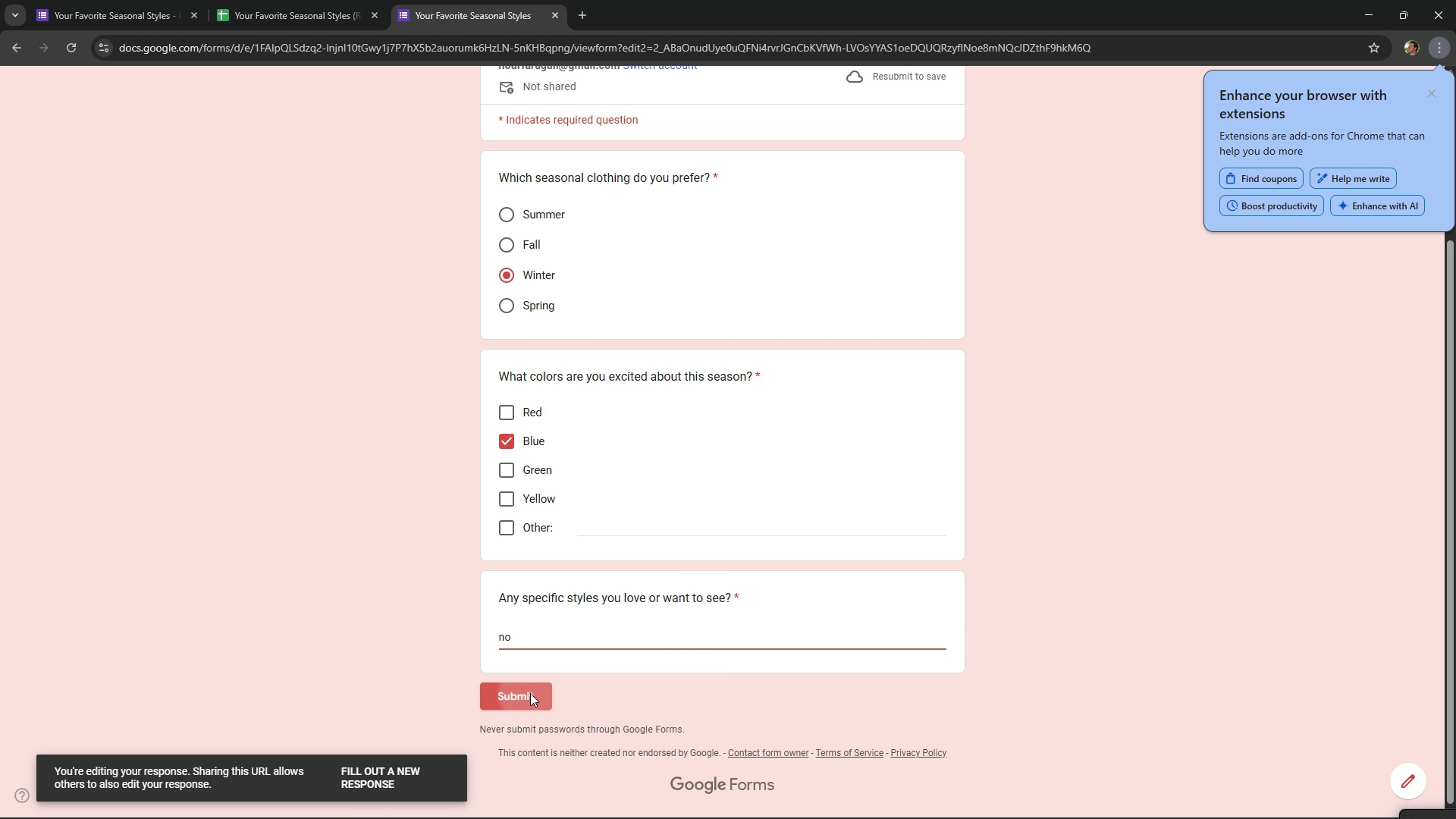 
left_click([530, 693])
 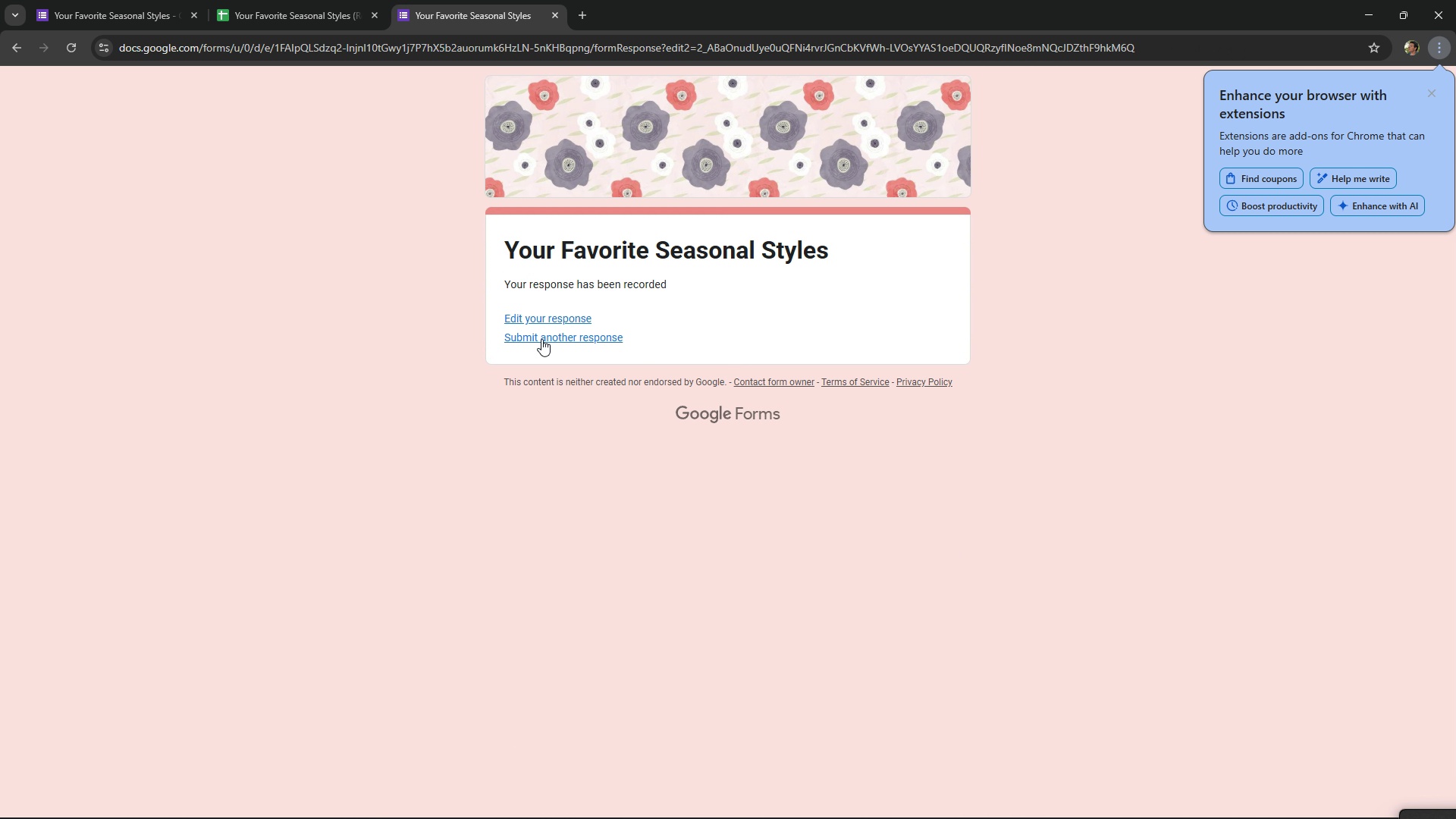 
left_click([353, 0])
 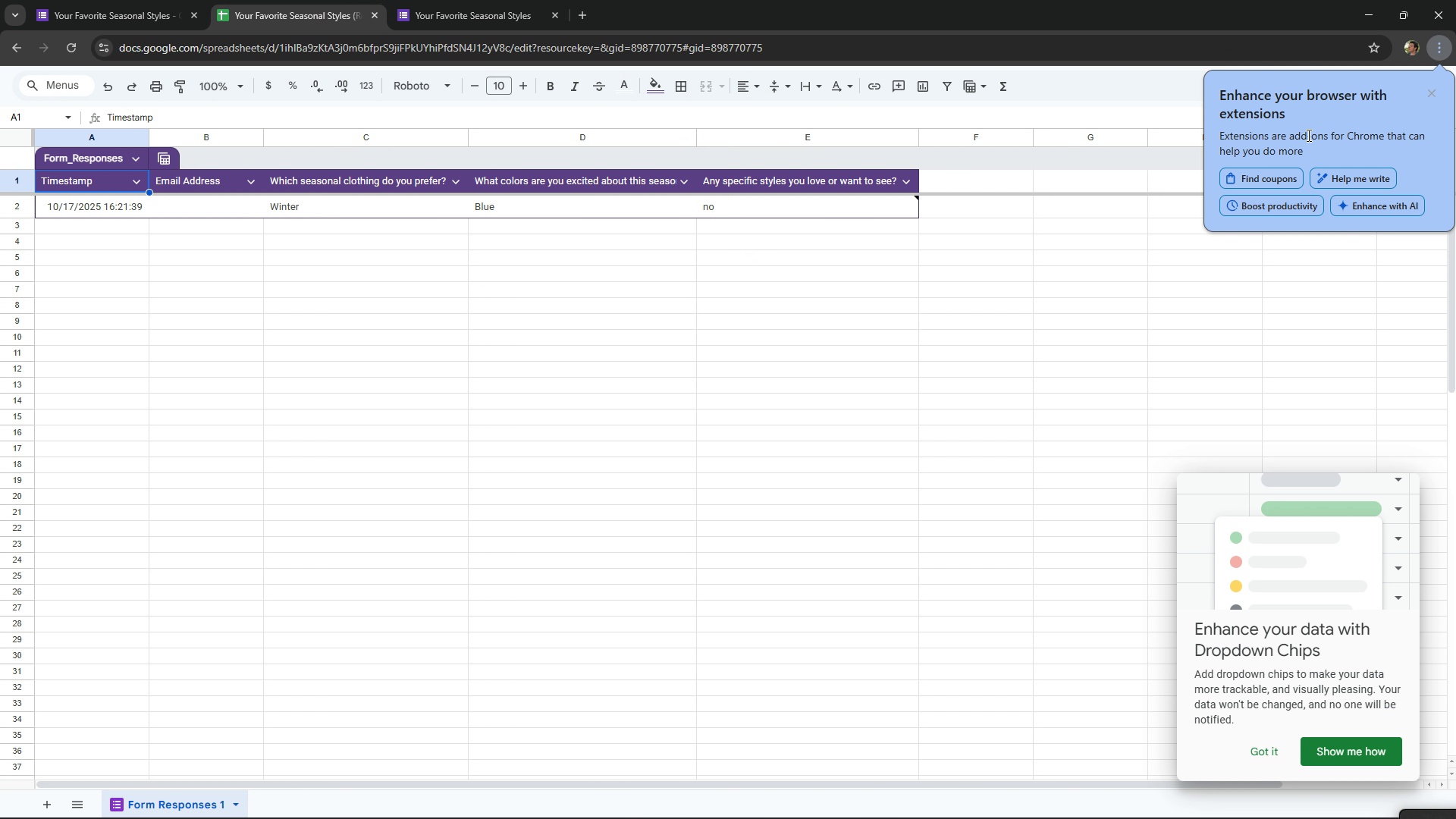 
left_click([1430, 82])
 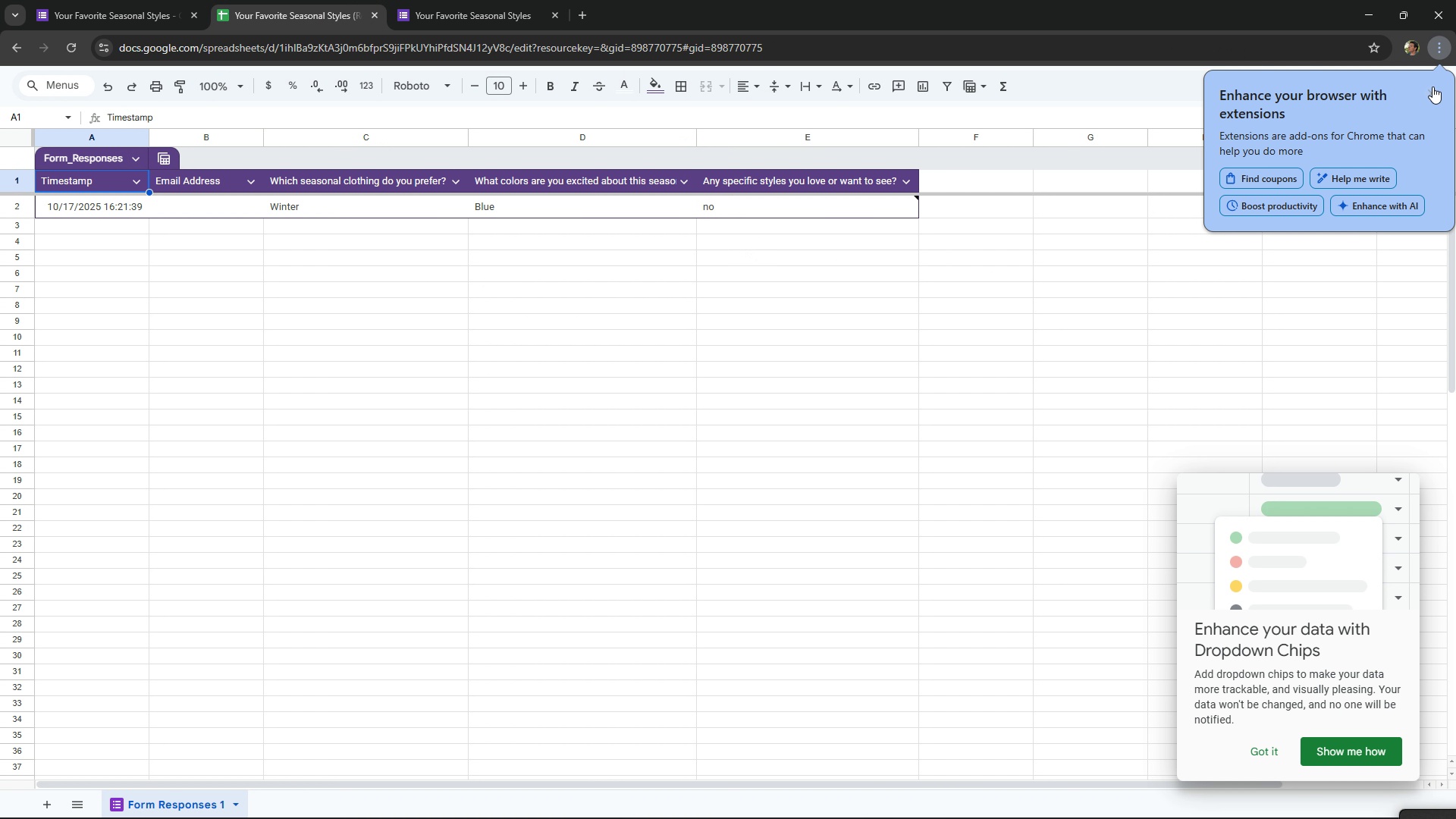 
left_click([1432, 86])
 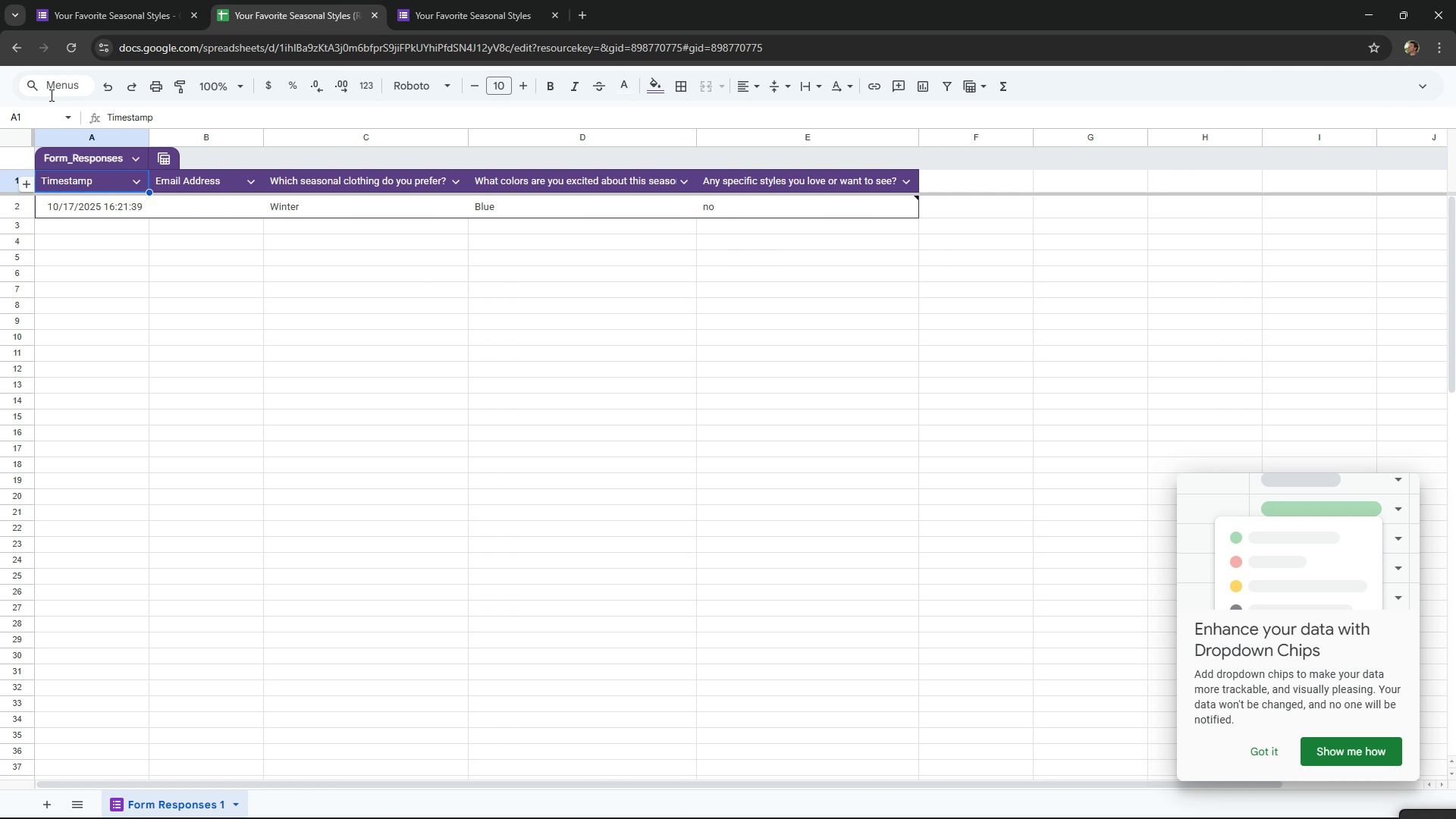 
left_click([68, 83])
 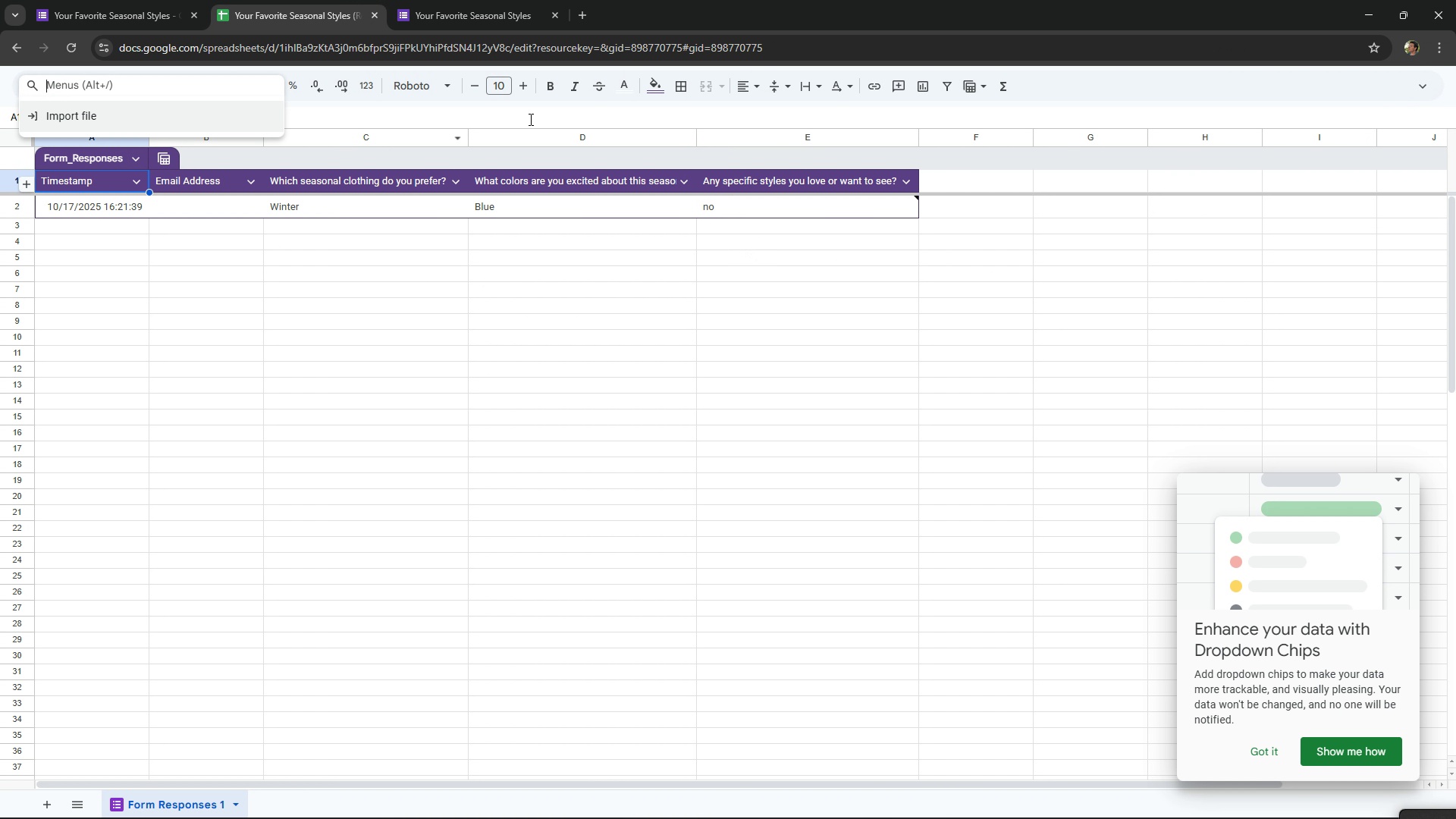 
left_click([529, 119])
 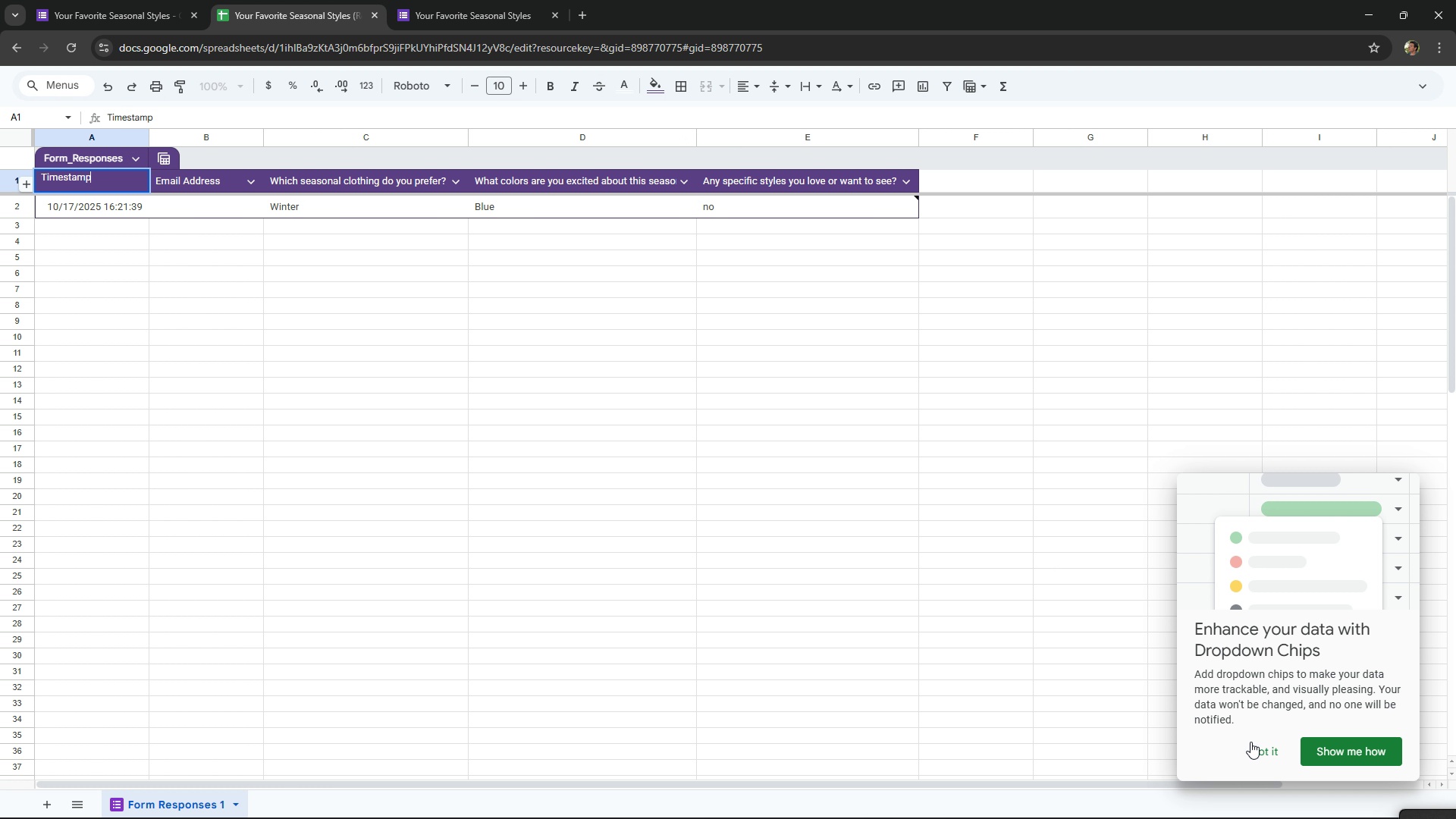 
left_click([1260, 753])
 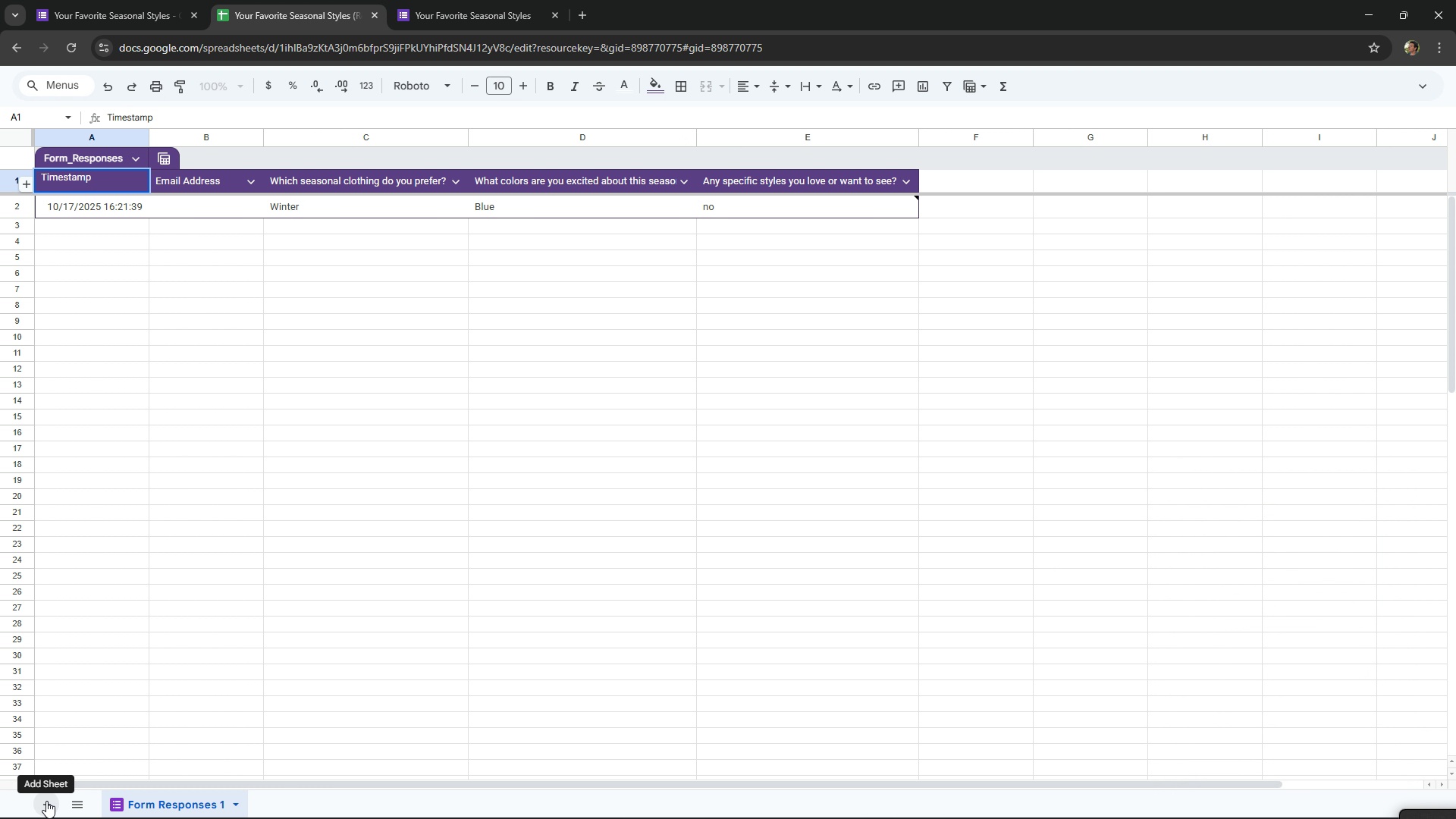 
left_click([46, 801])
 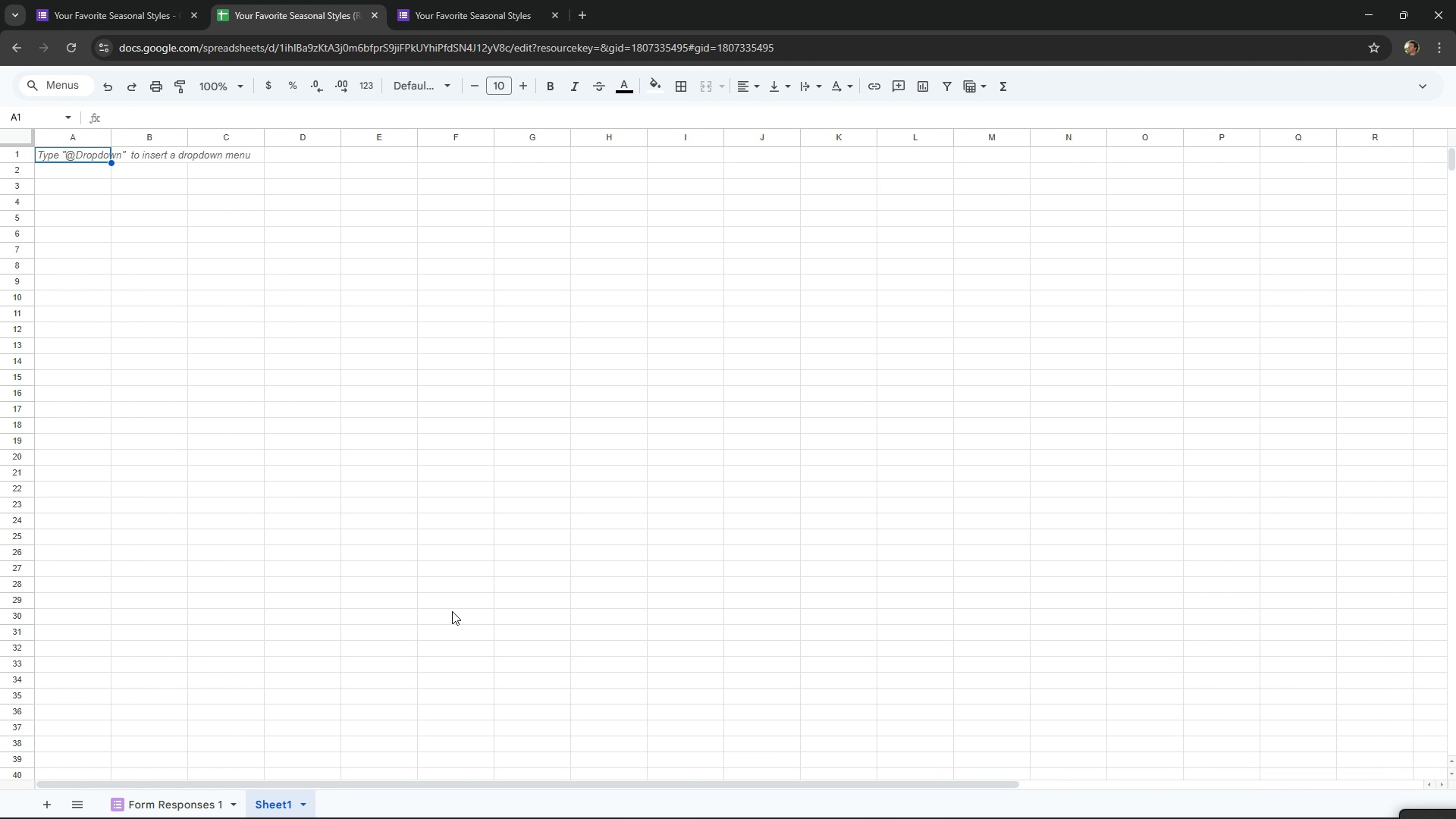 
key(Alt+AltLeft)
 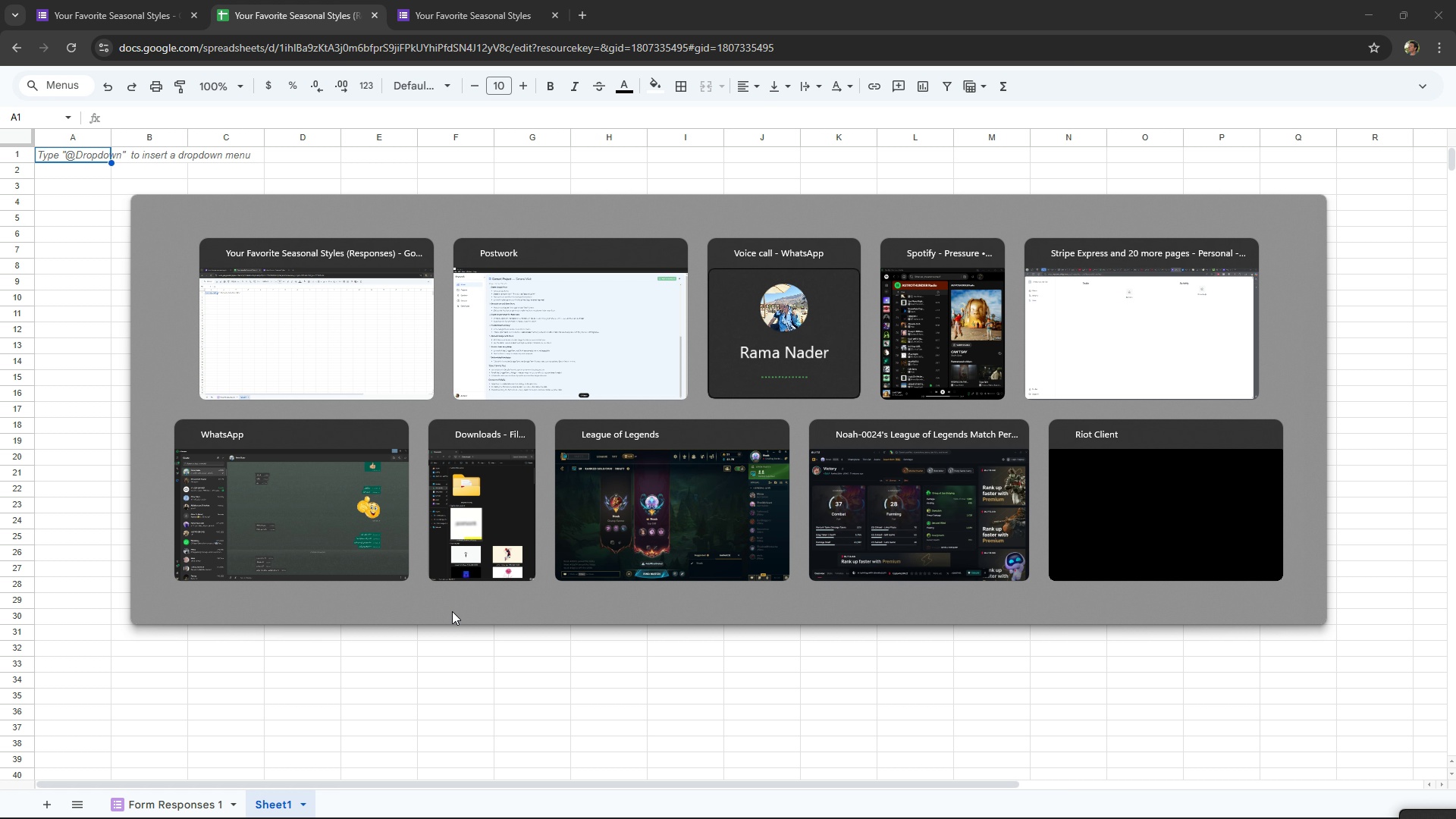 
key(Alt+Tab)
 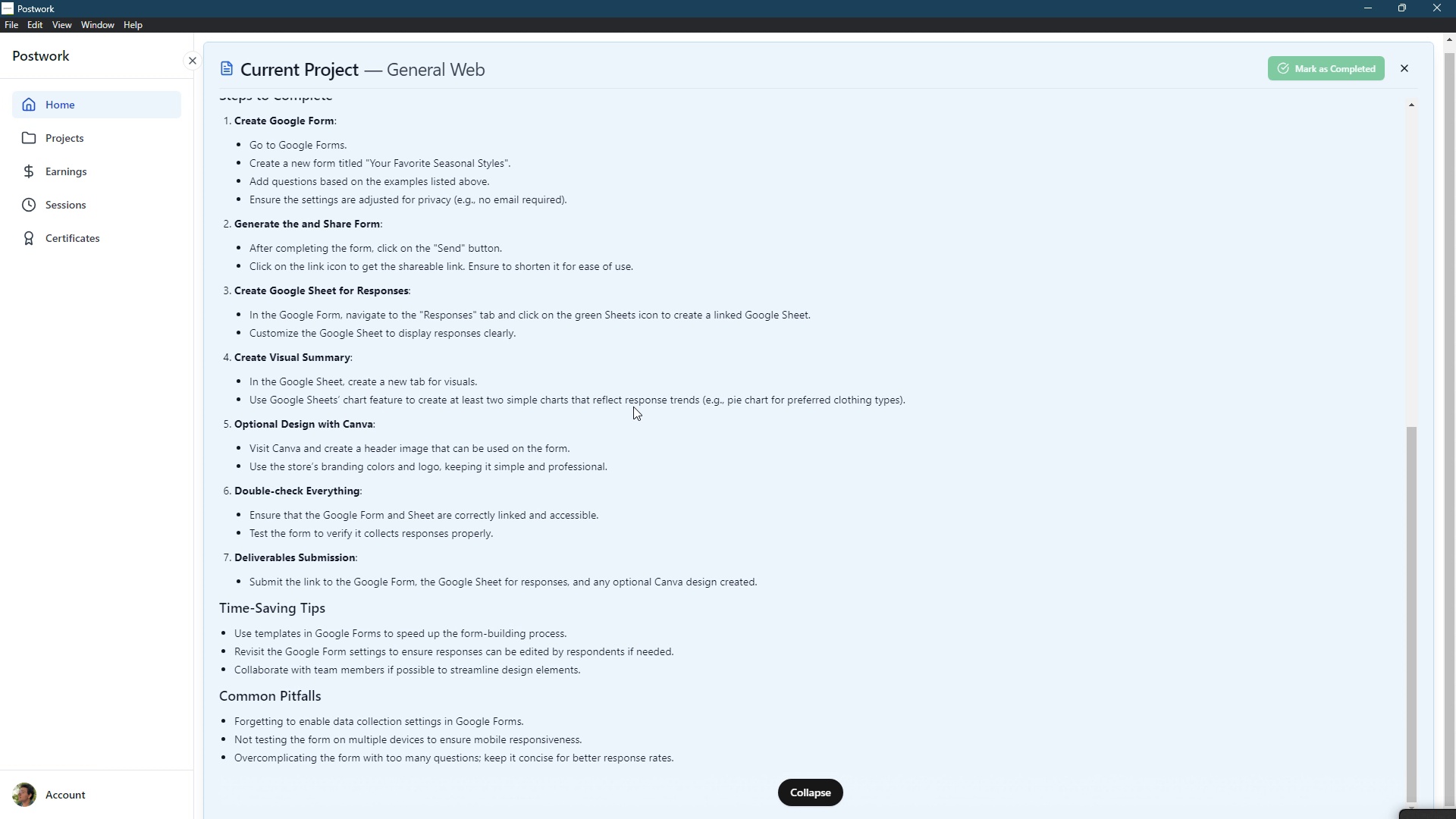 
wait(17.72)
 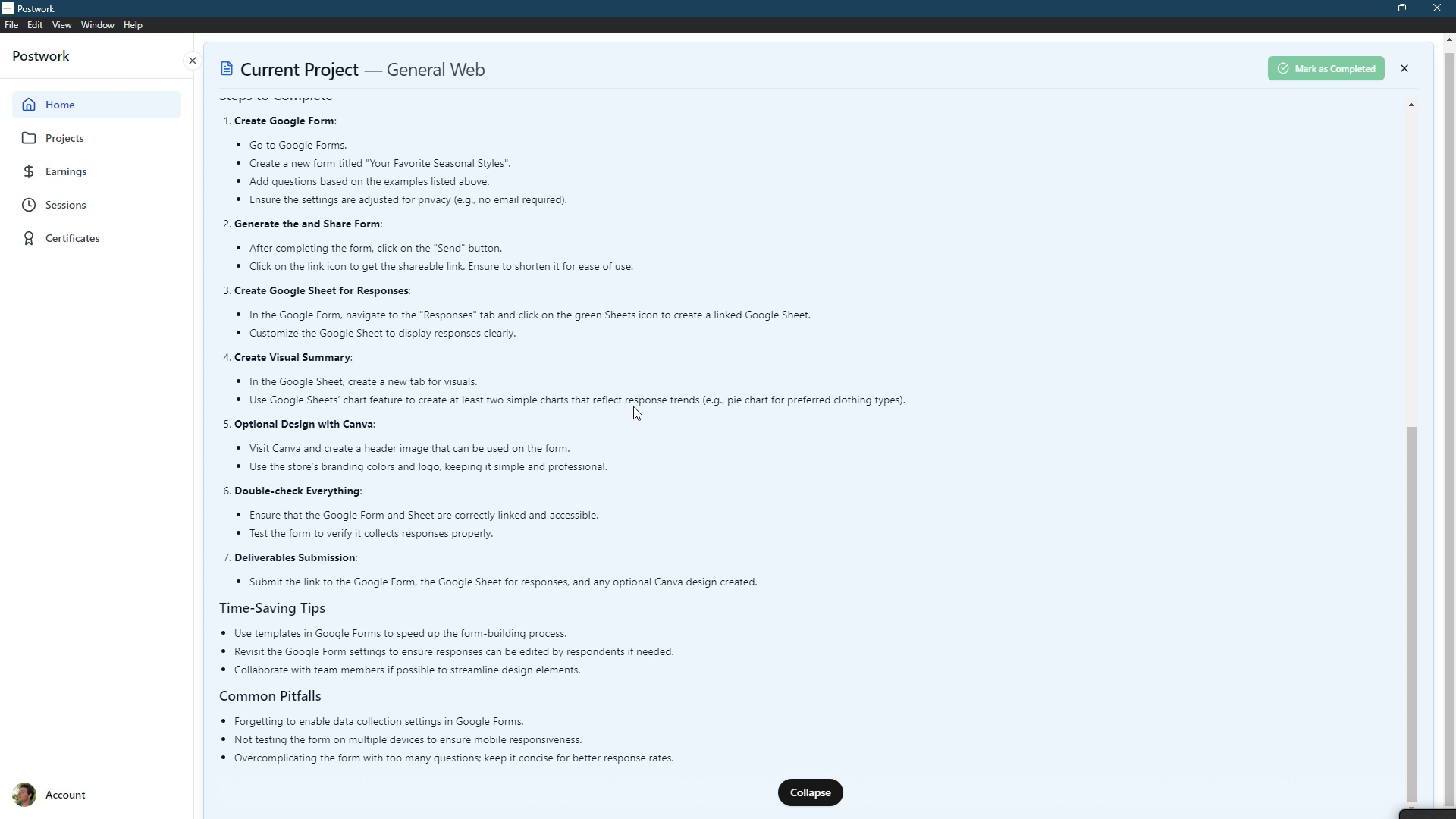 
scroll: coordinate [604, 445], scroll_direction: up, amount: 2.0
 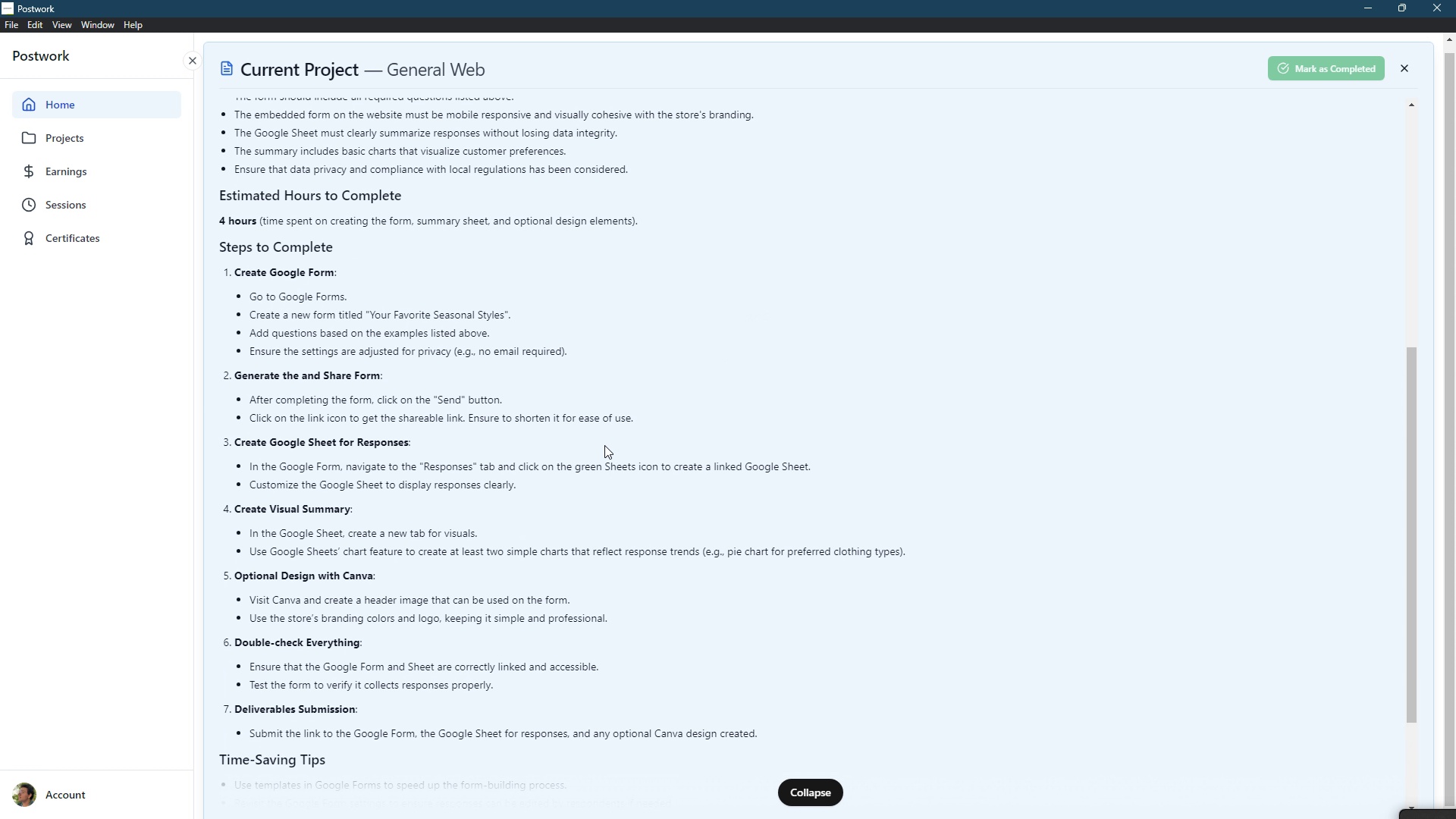 
key(Alt+AltLeft)
 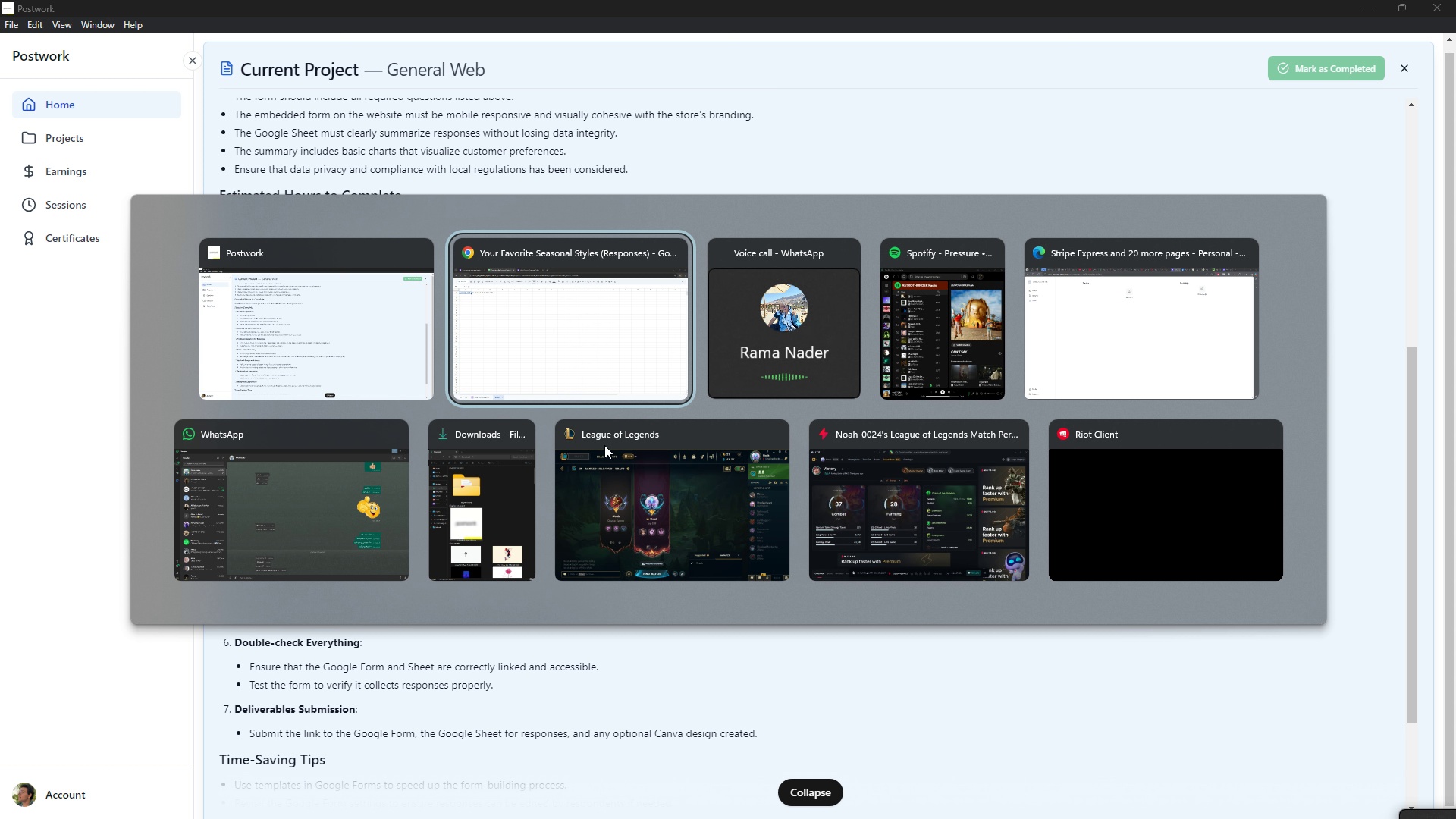 
key(Alt+Tab)
 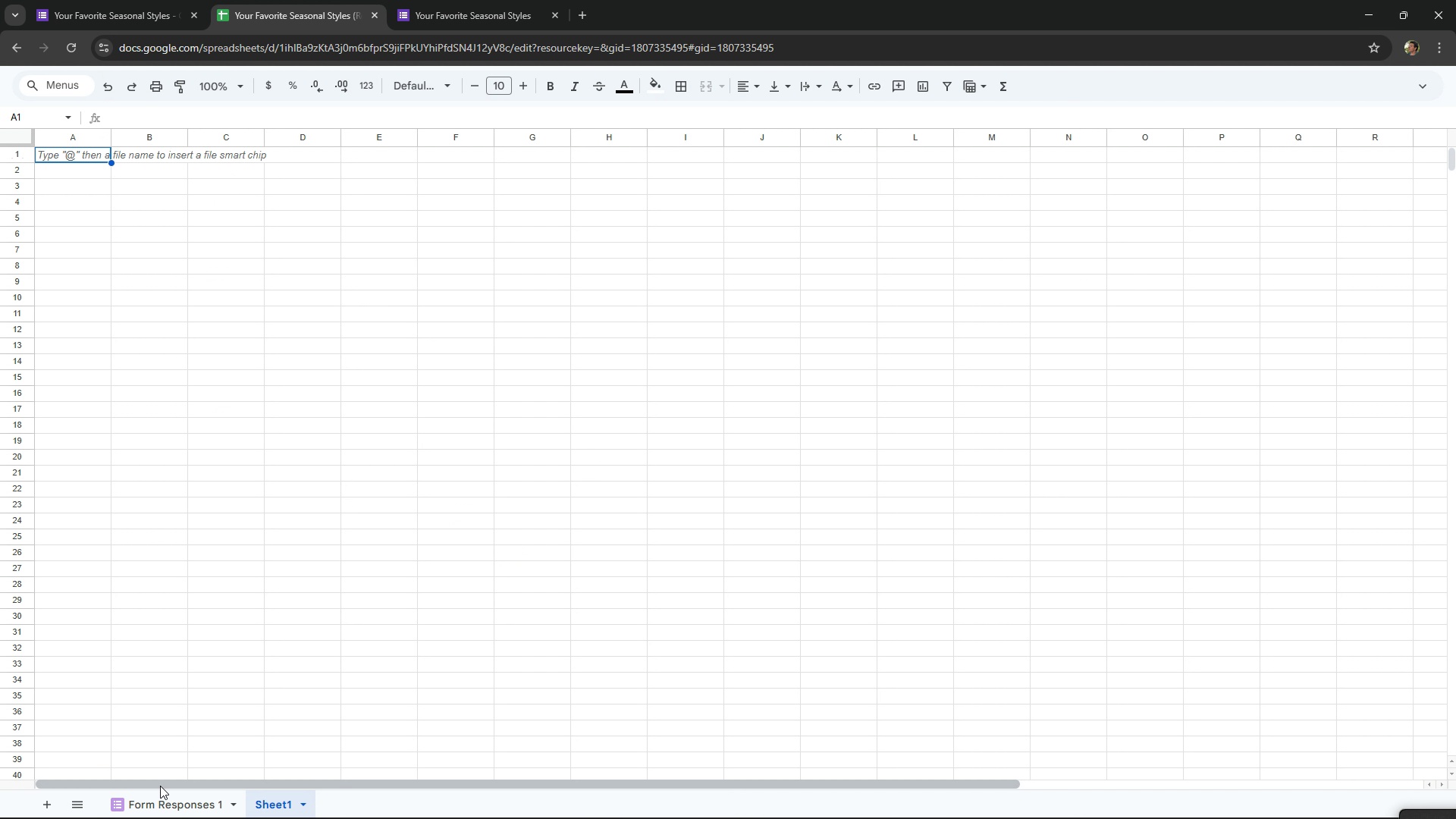 
left_click([165, 801])
 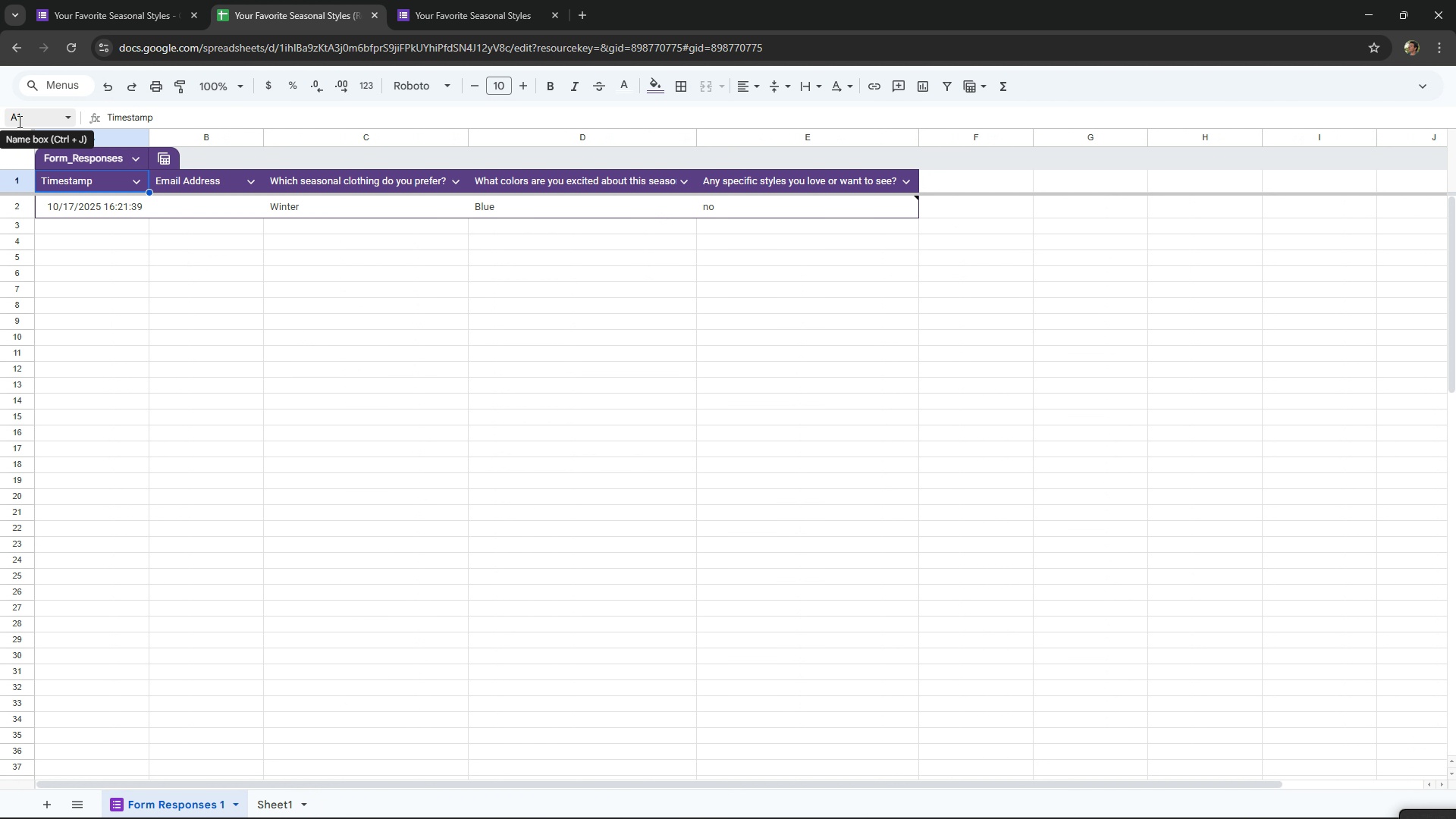 
left_click([136, 0])
 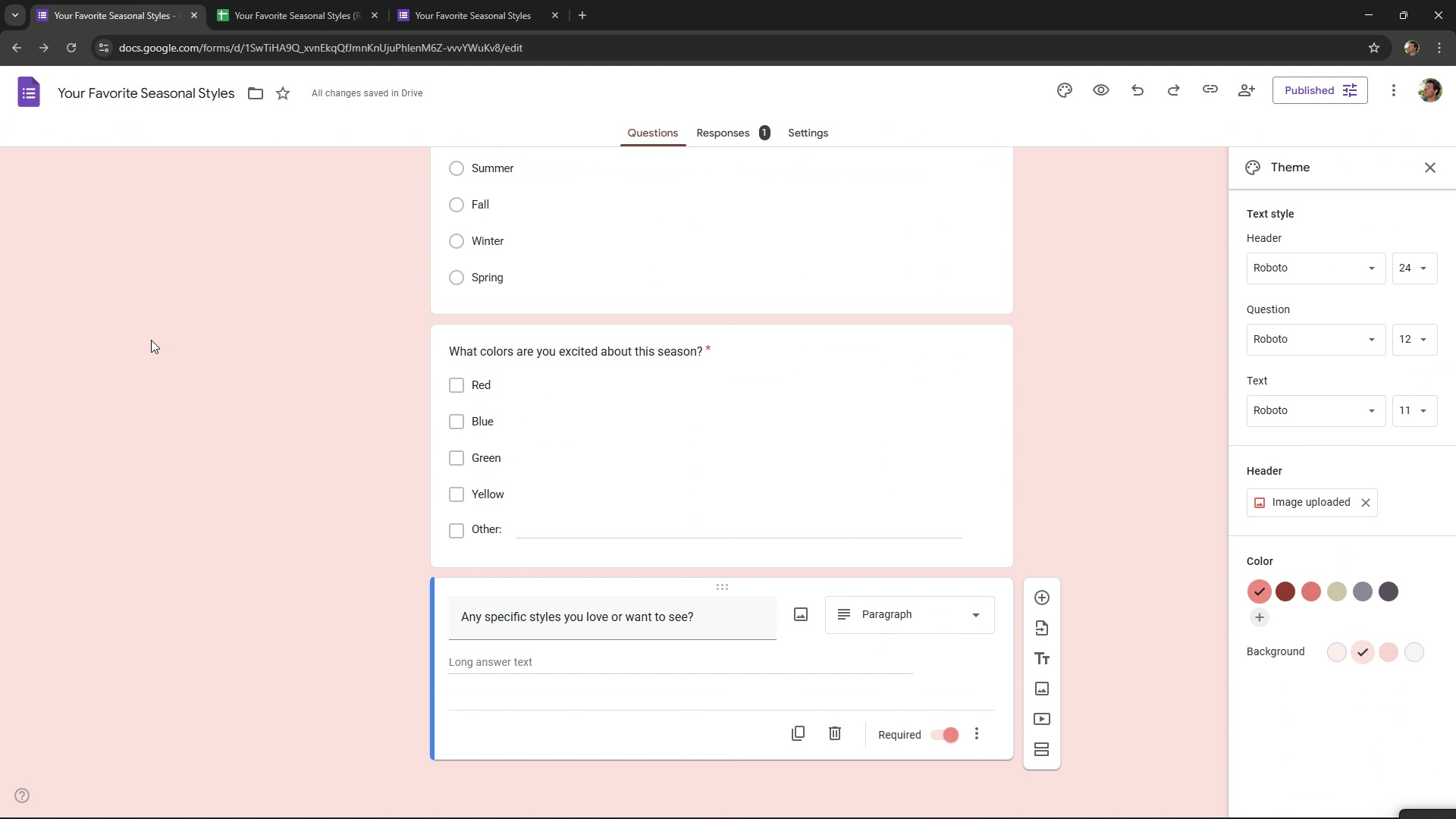 
scroll: coordinate [325, 495], scroll_direction: up, amount: 8.0
 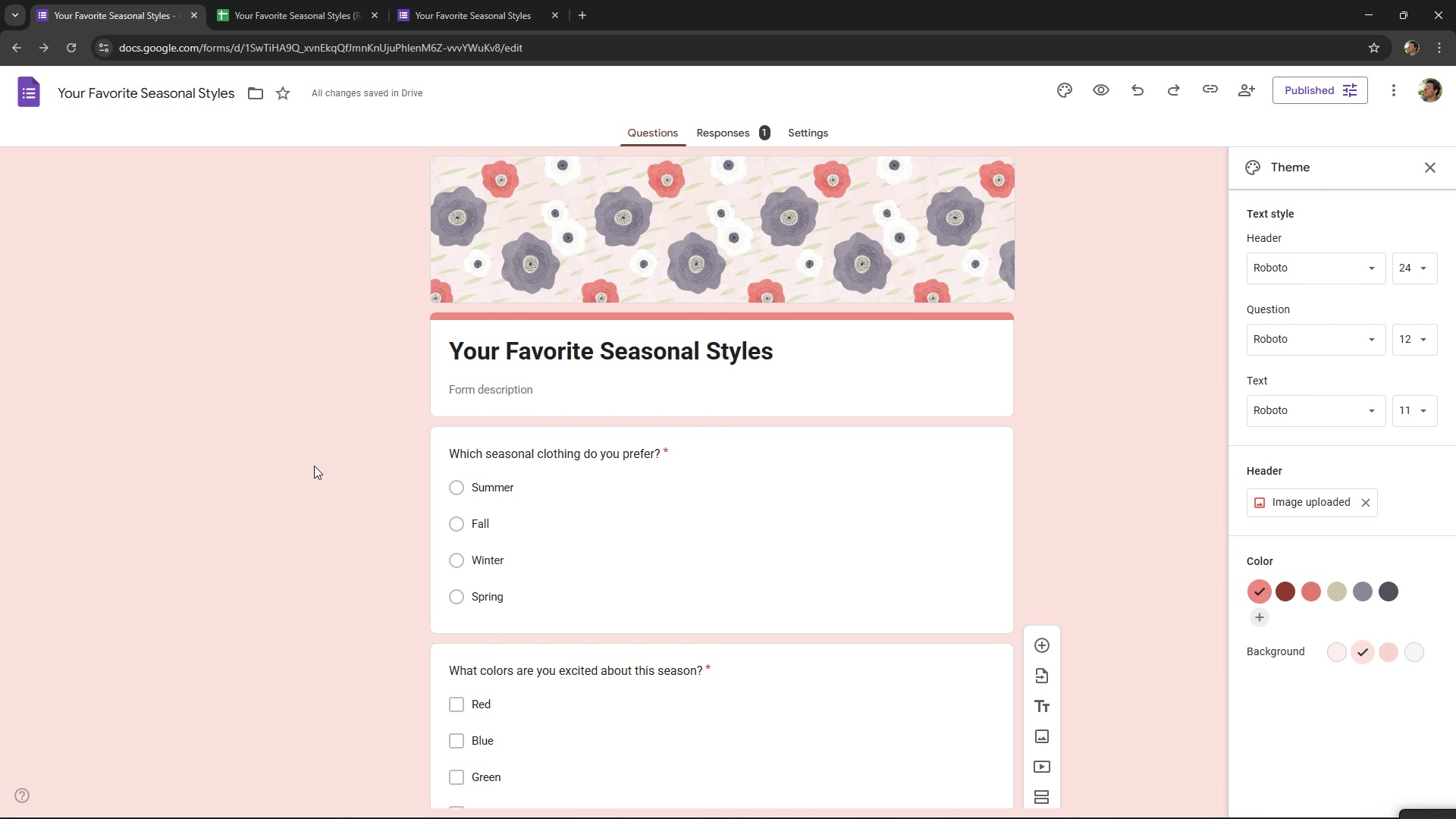 
left_click([314, 466])
 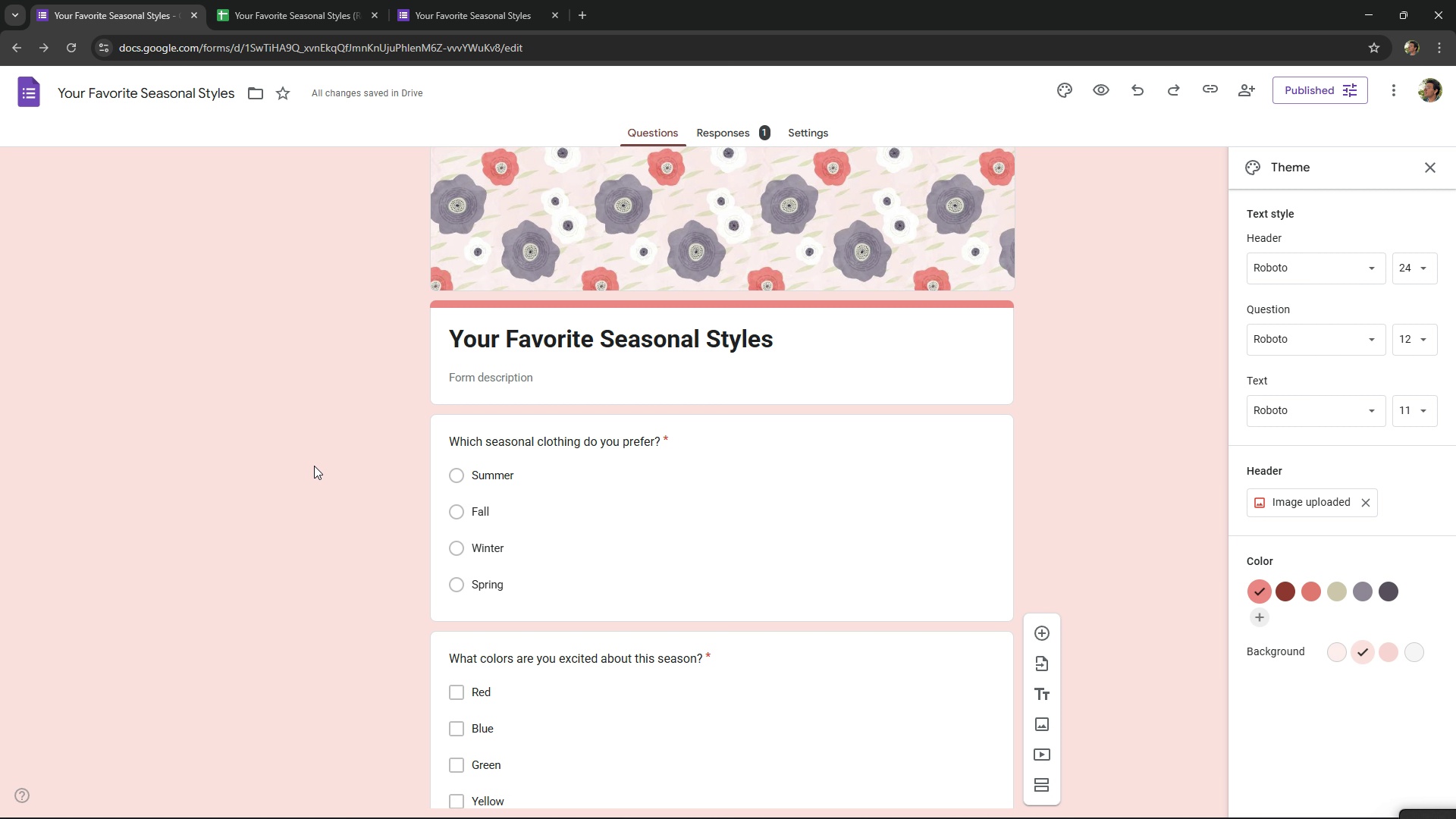 
scroll: coordinate [314, 466], scroll_direction: down, amount: 5.0
 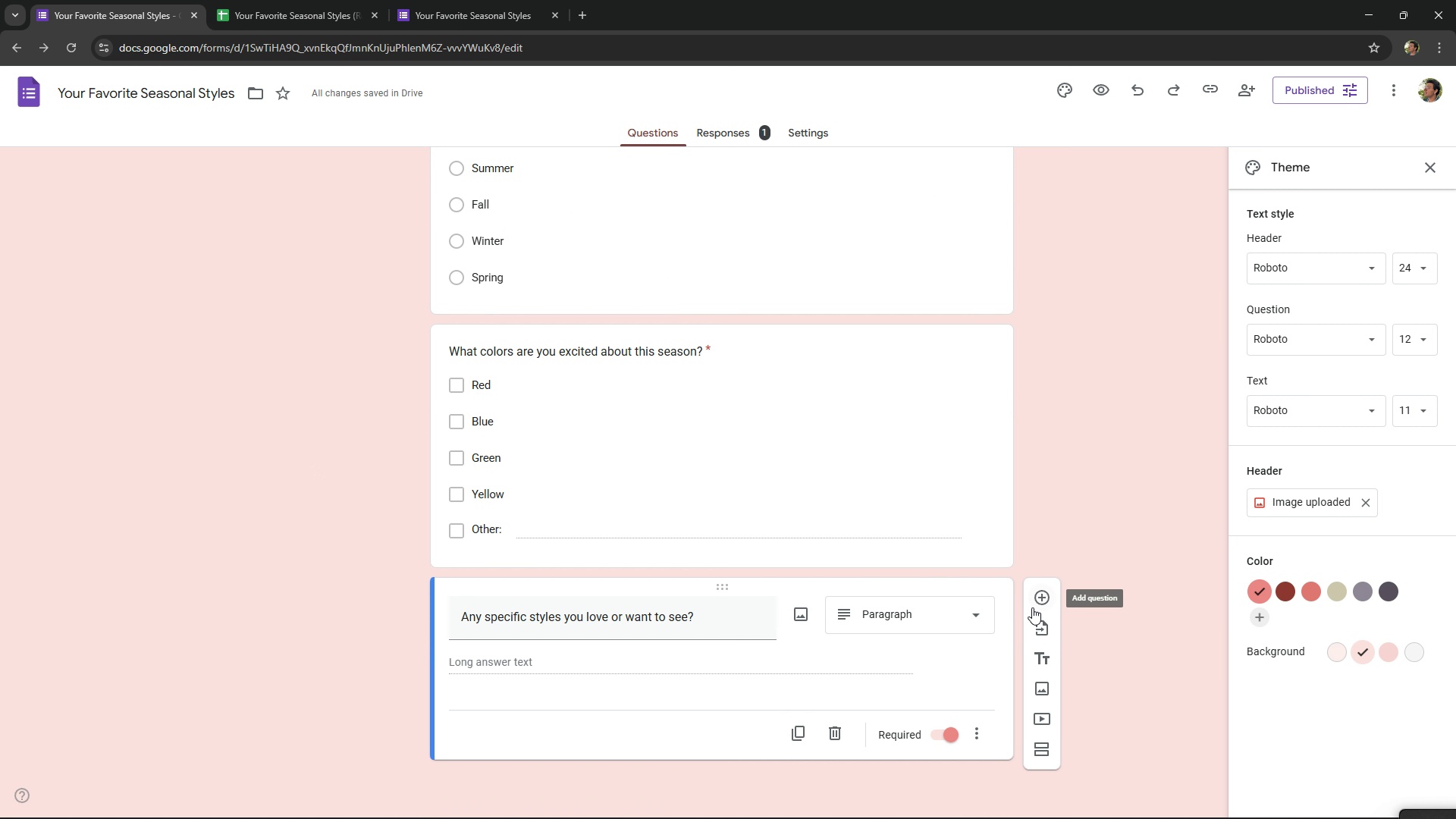 
left_click([1033, 607])
 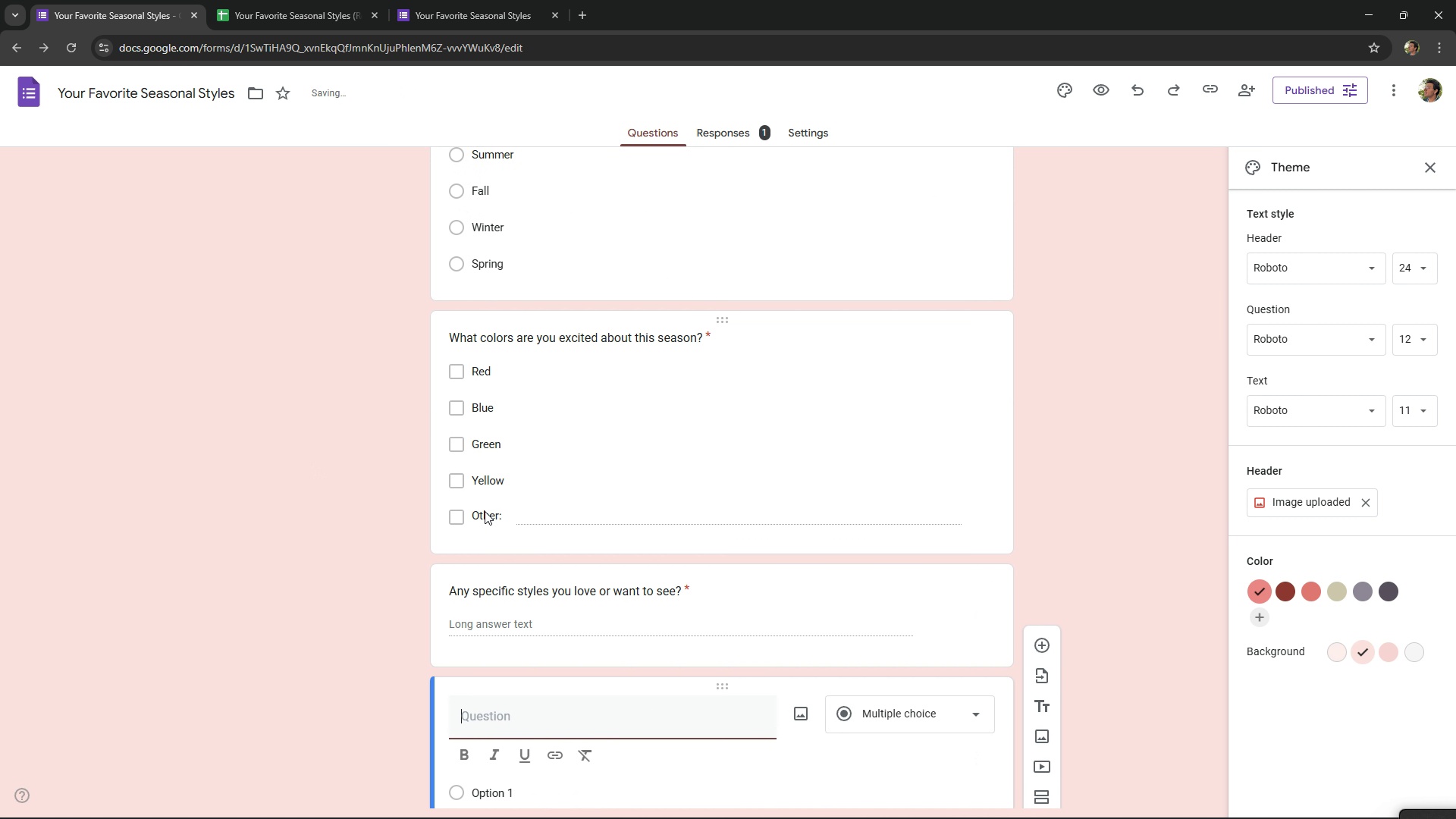 
scroll: coordinate [485, 511], scroll_direction: down, amount: 3.0
 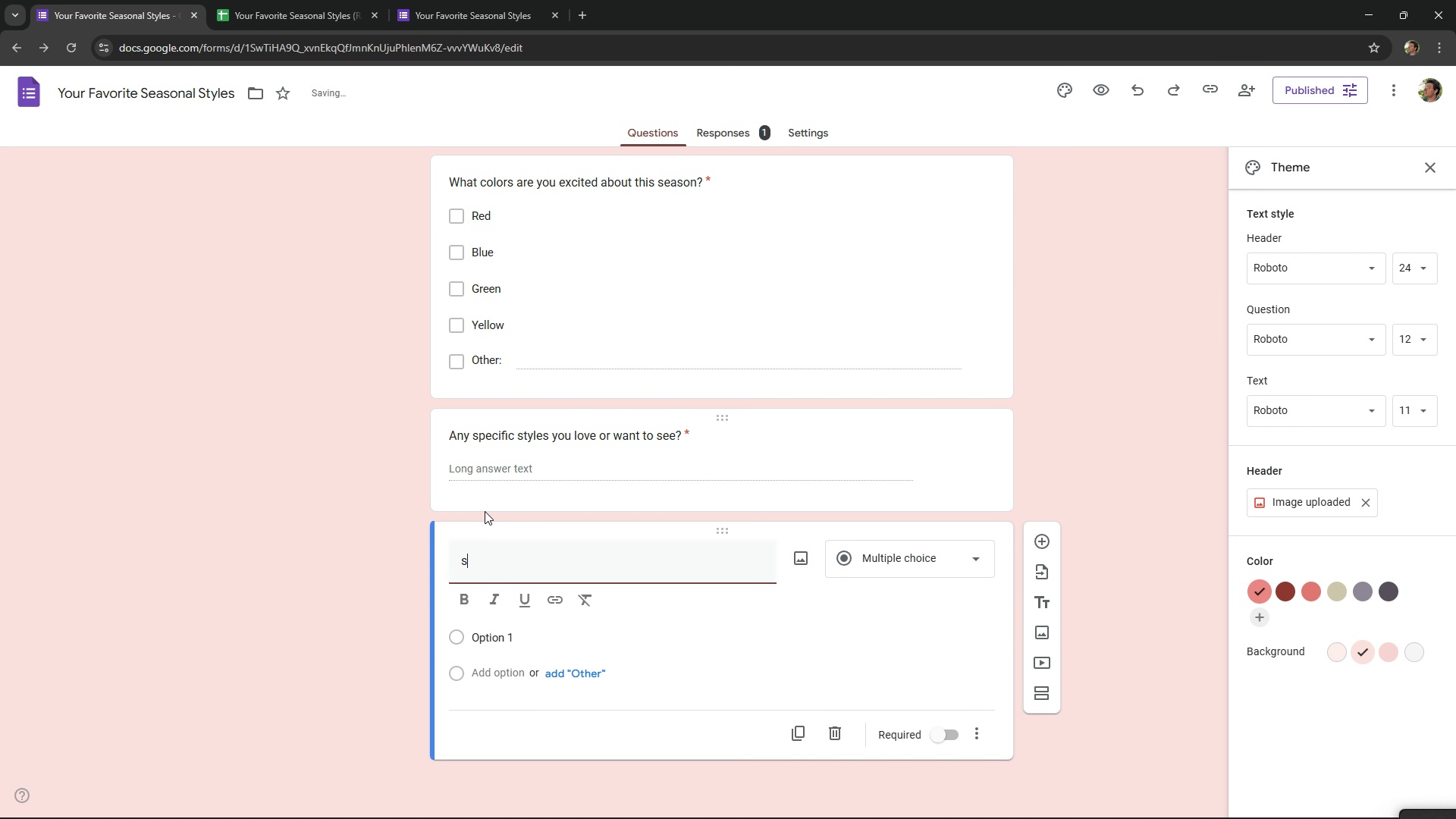 
type(s)
key(Backspace)
type(is there any preffered cloth)
 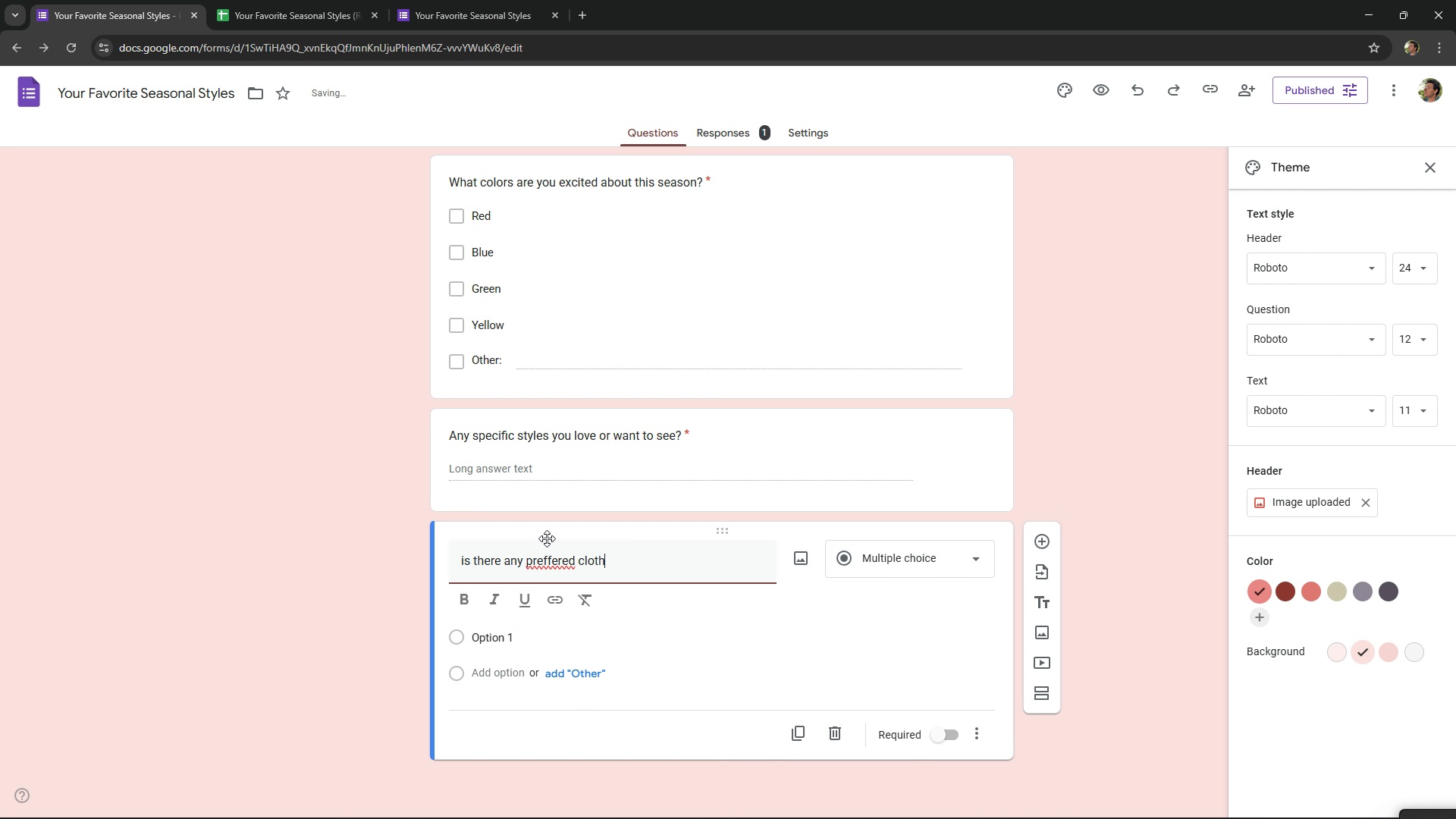 
left_click([554, 569])
 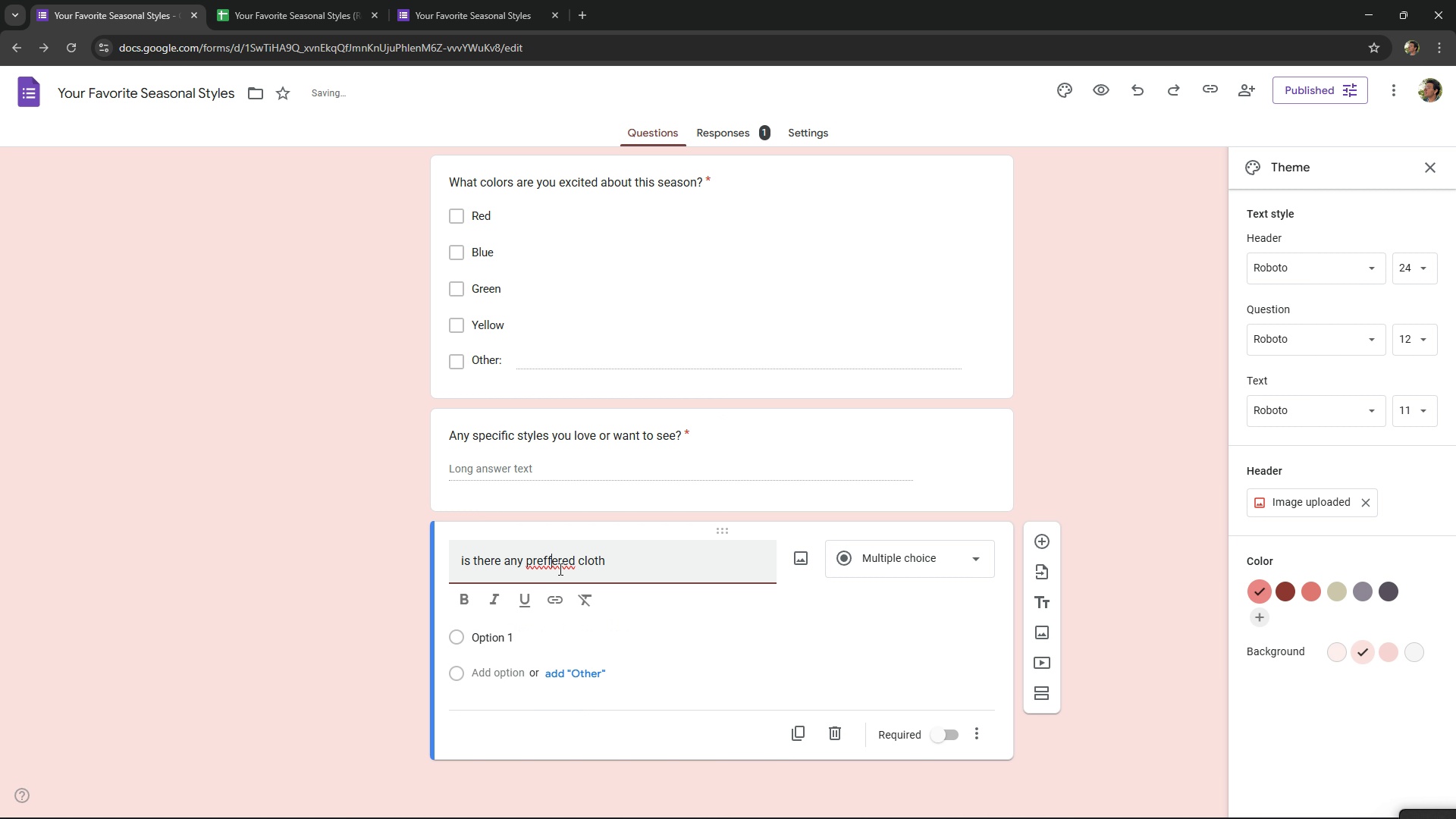 
left_click([554, 569])
 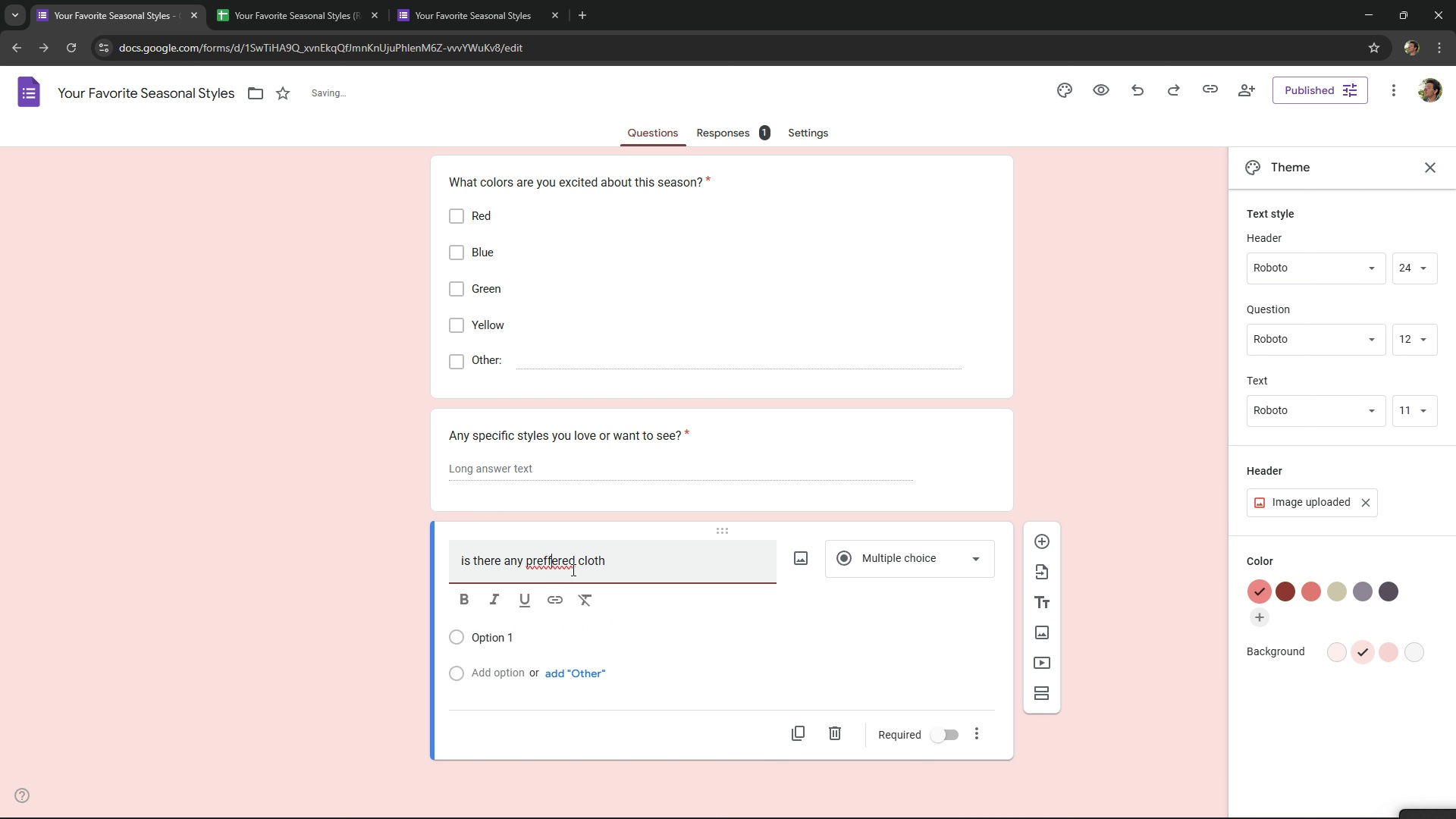 
key(Alt+AltLeft)
 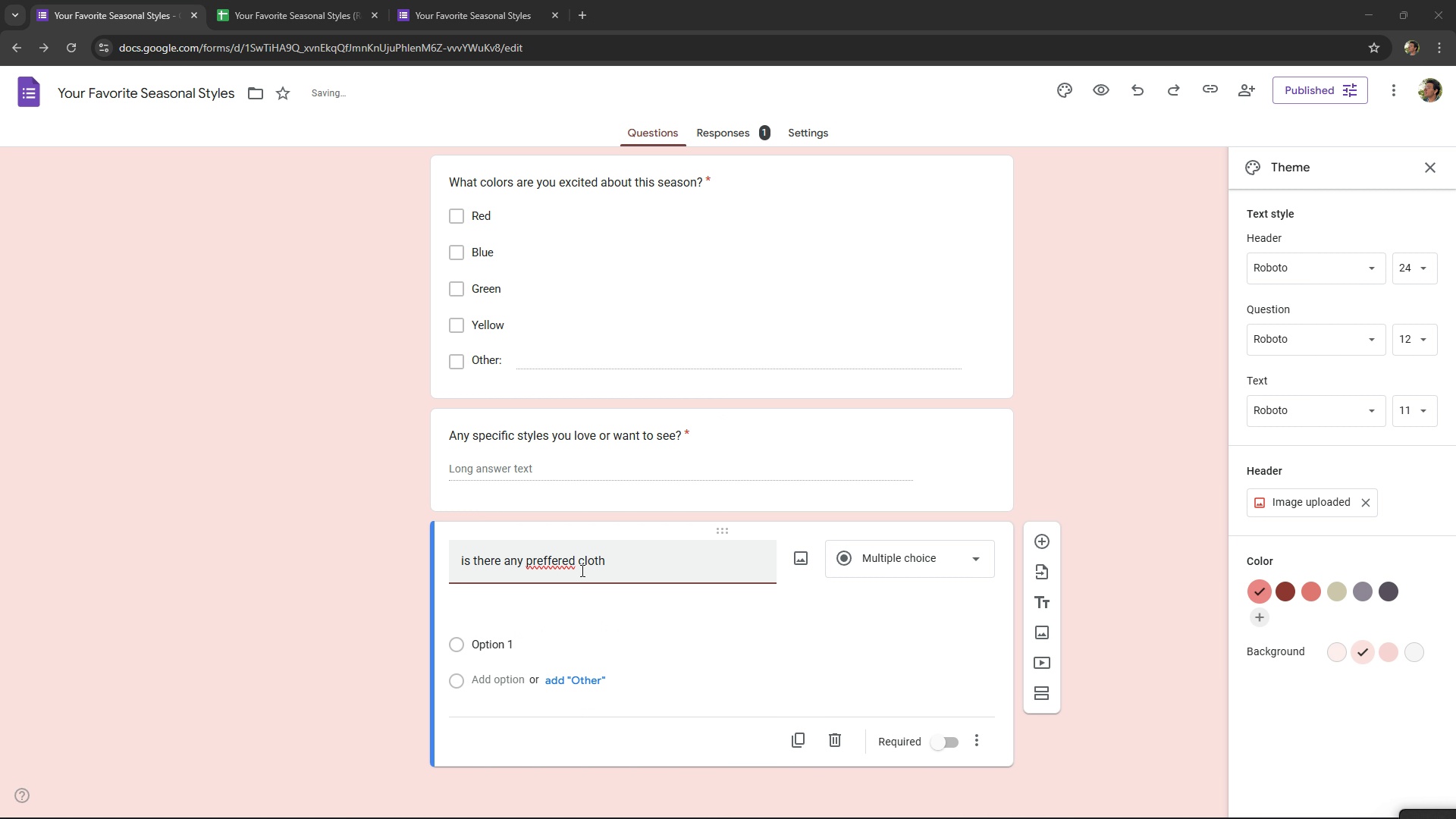 
key(Alt+Tab)